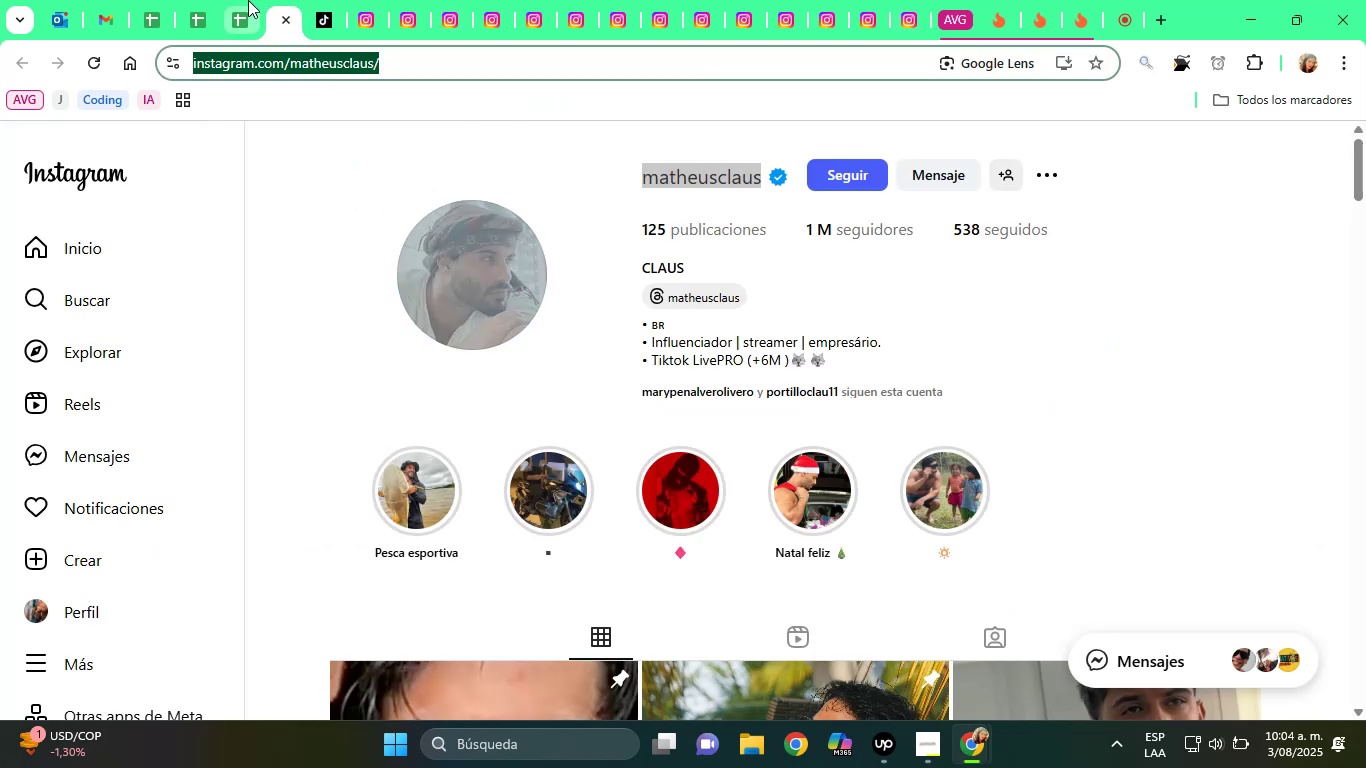 
left_click([244, 0])
 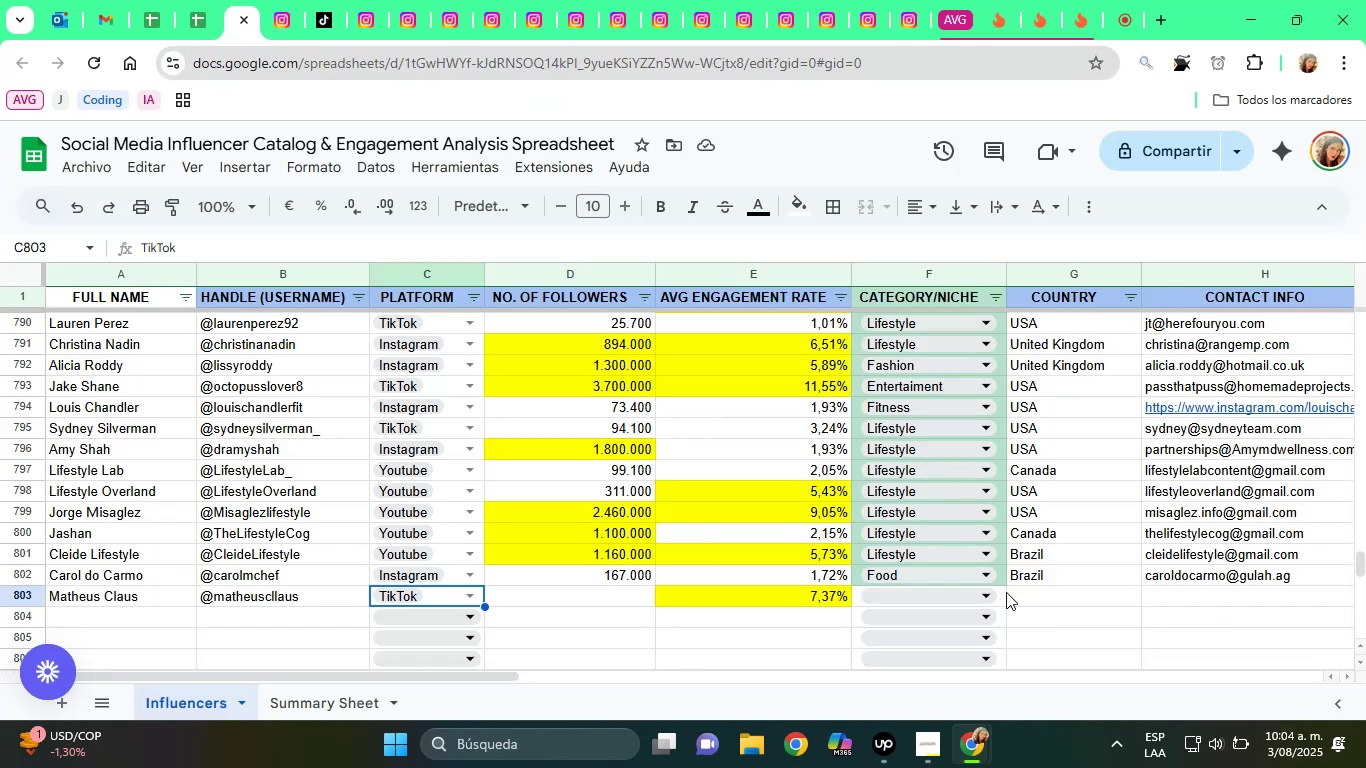 
left_click([980, 597])
 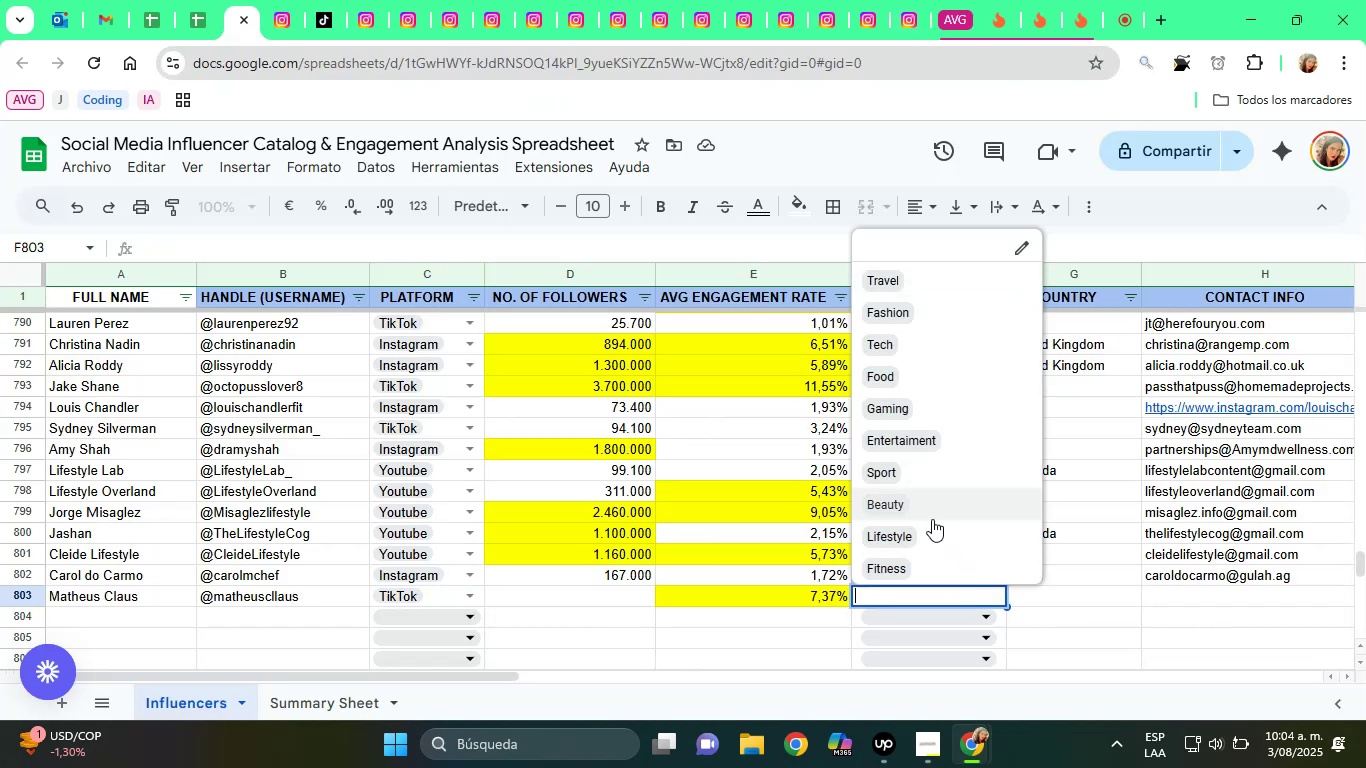 
left_click([928, 529])
 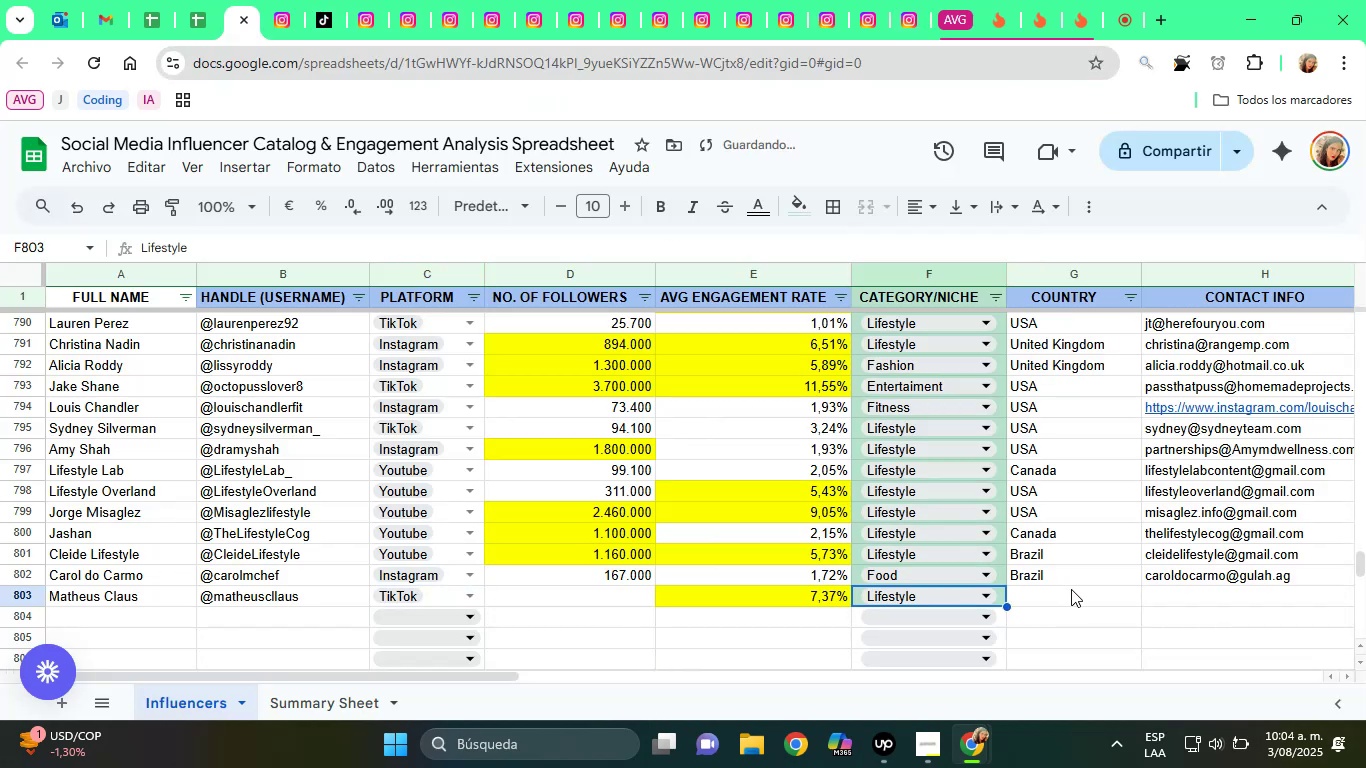 
left_click([1071, 589])
 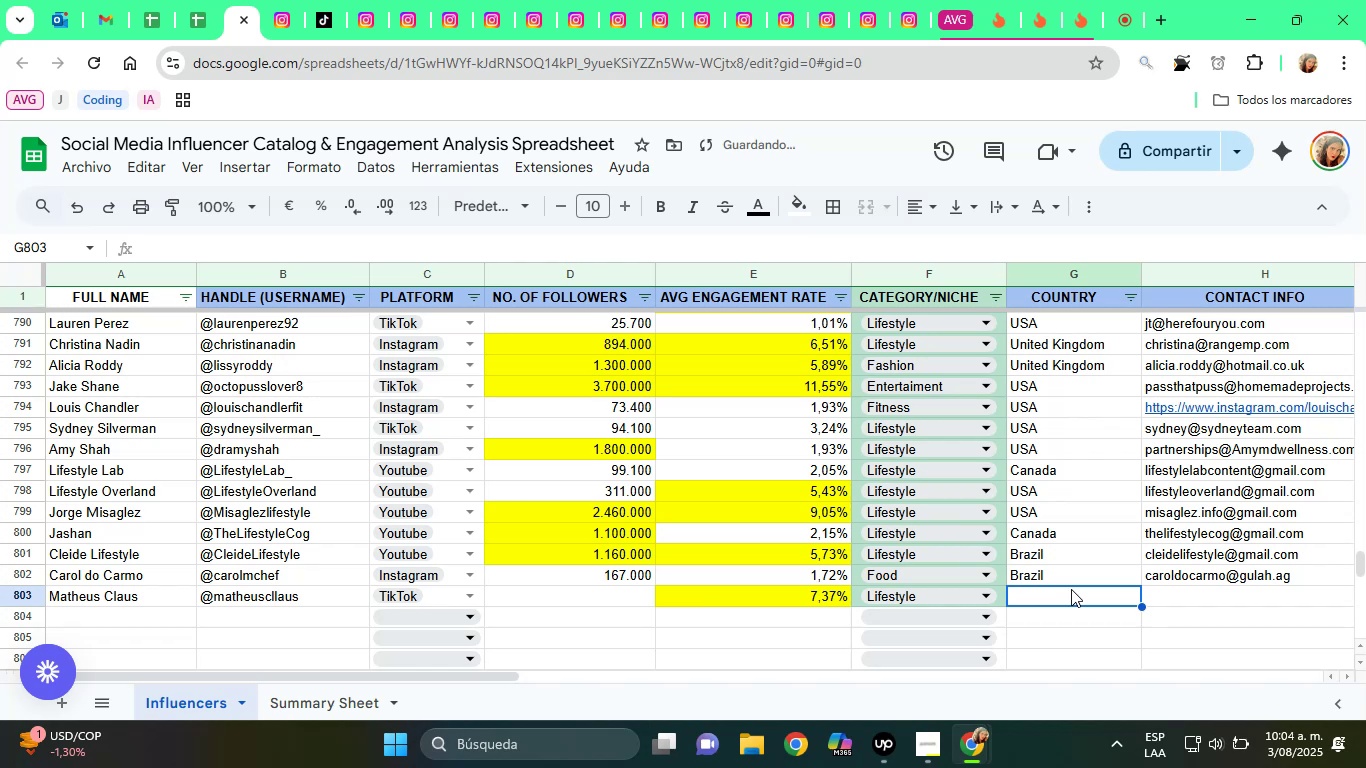 
key(Shift+B)
 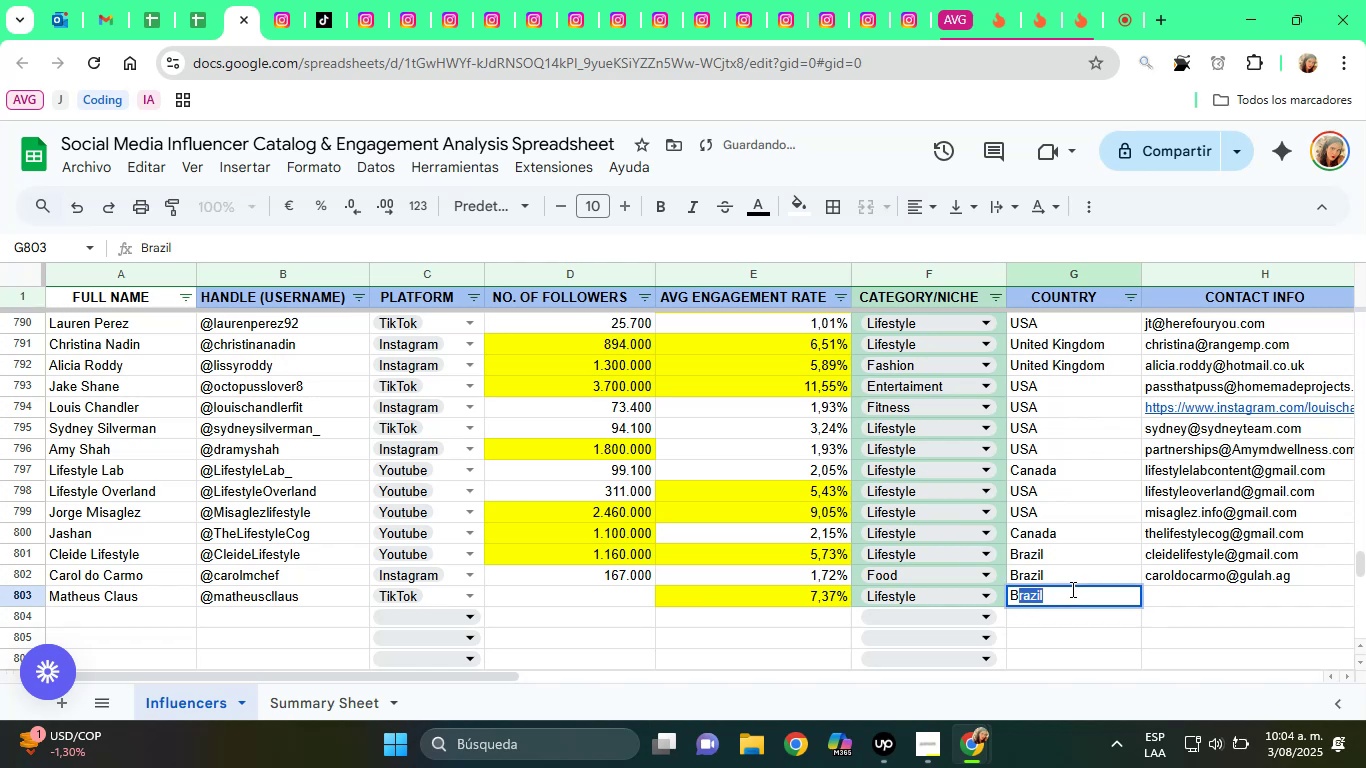 
key(ArrowRight)
 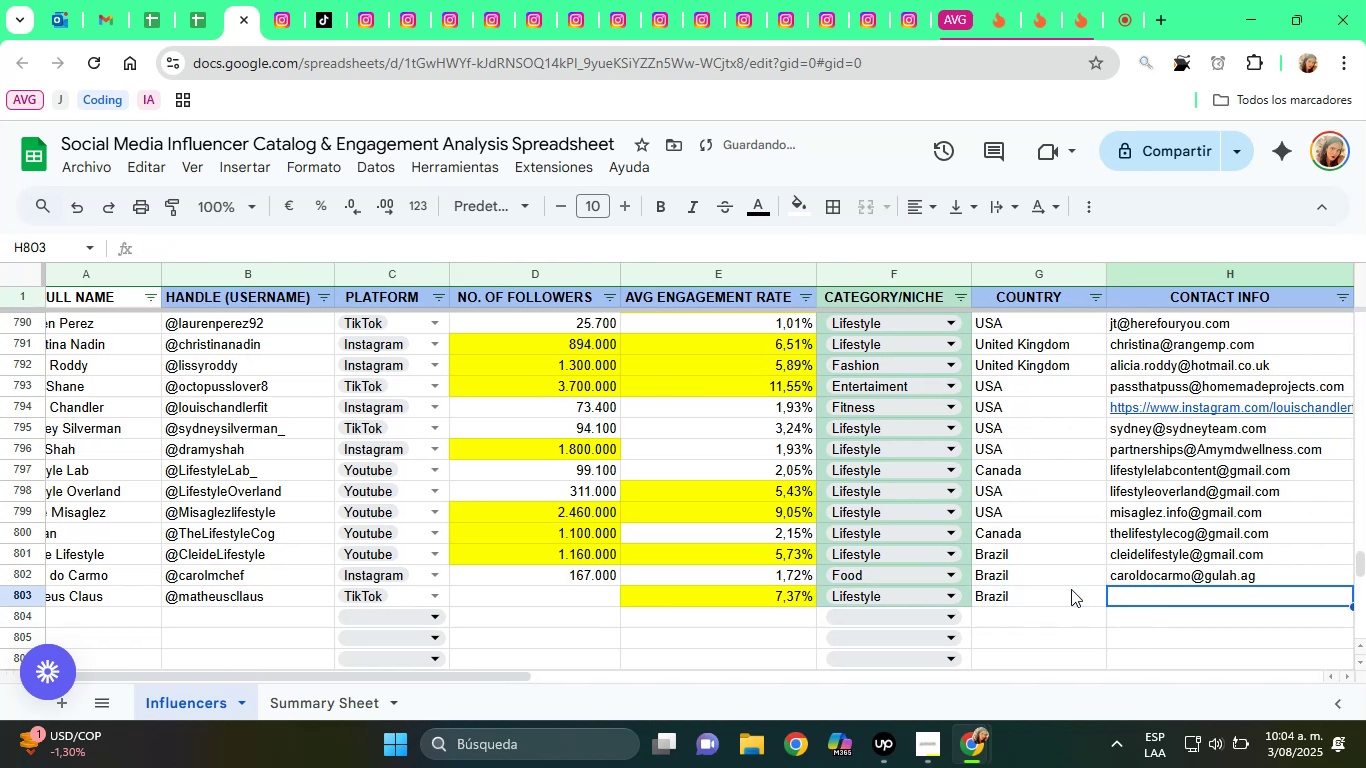 
key(Control+V)
 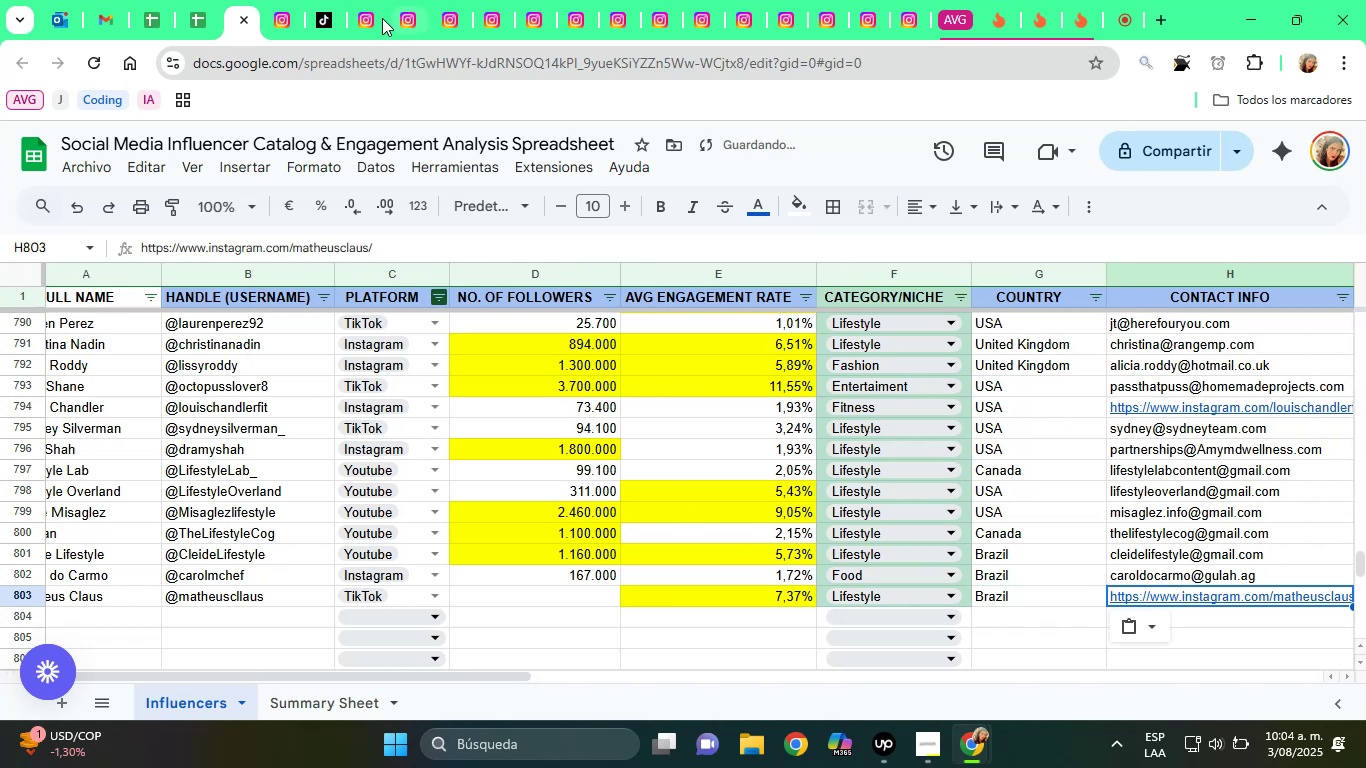 
left_click([330, 2])
 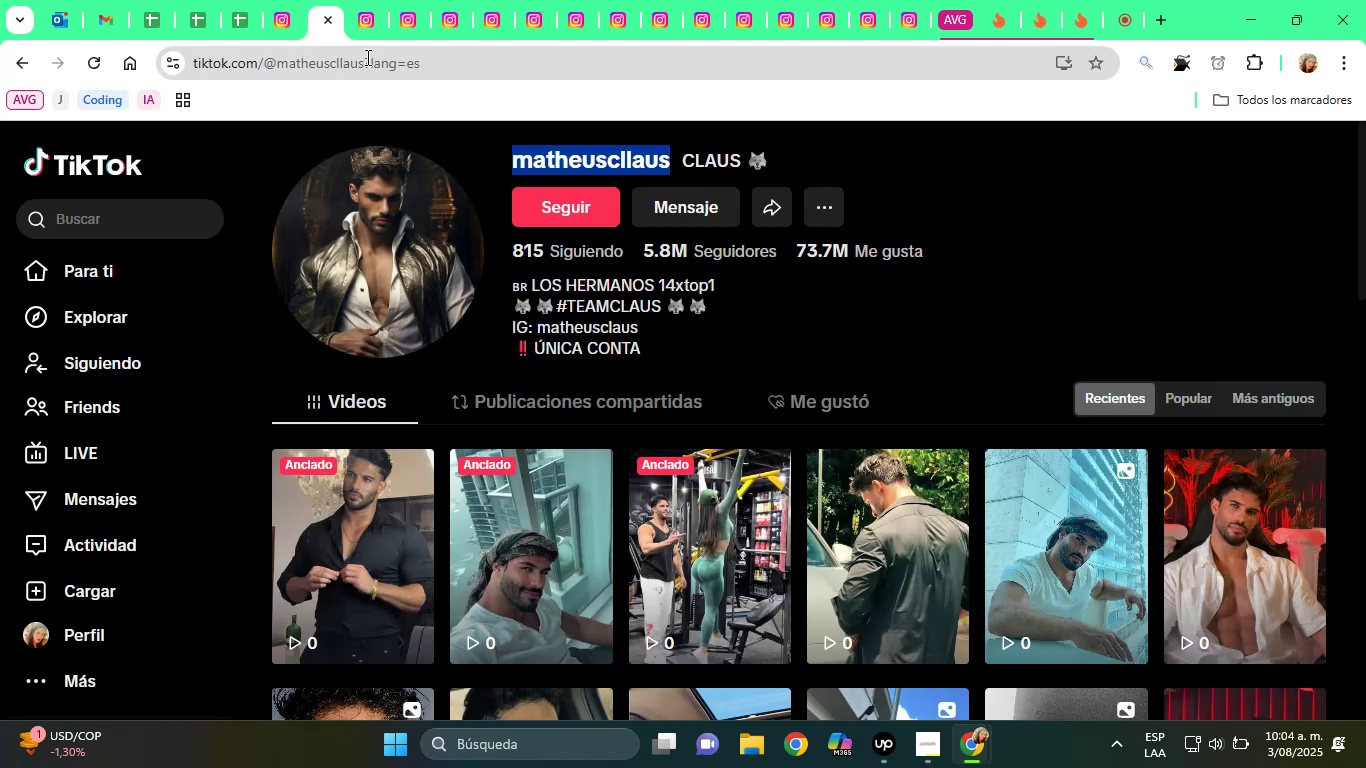 
left_click([366, 57])
 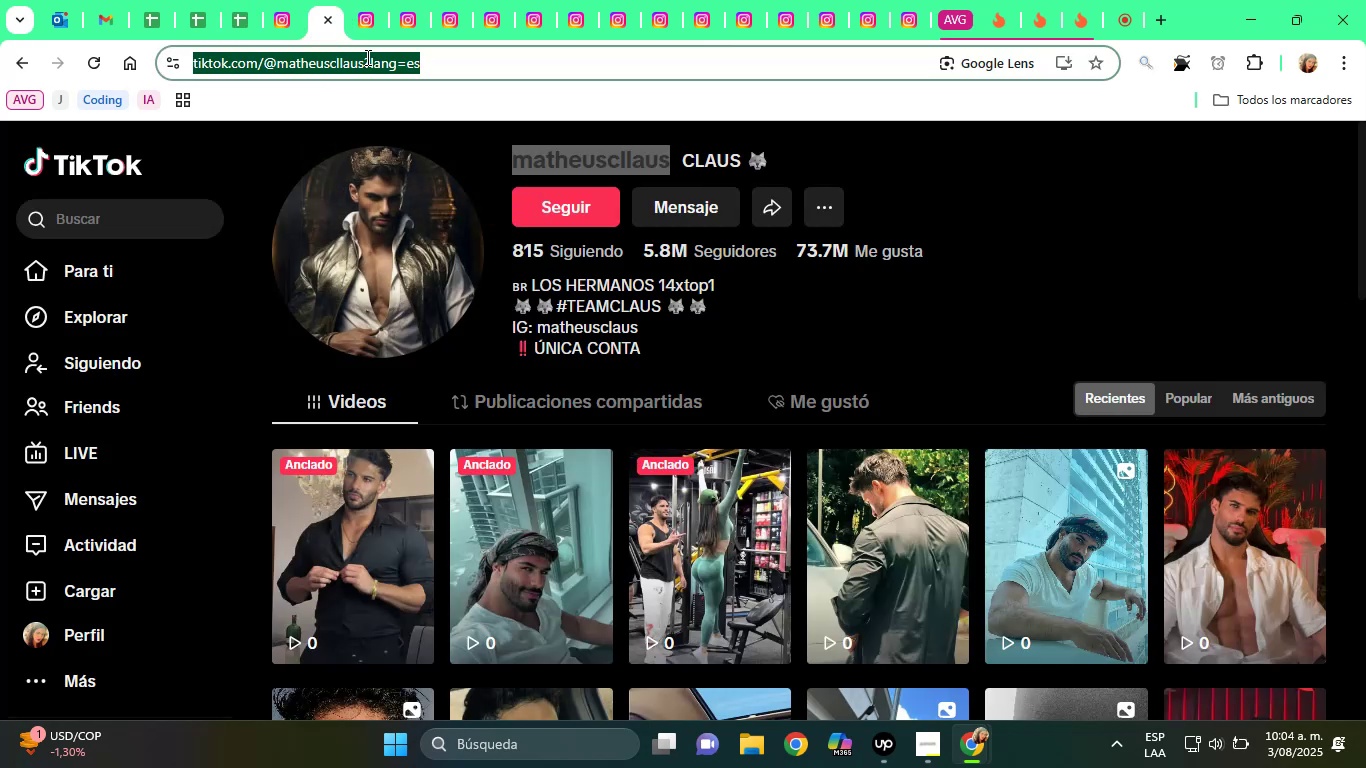 
key(Control+C)
 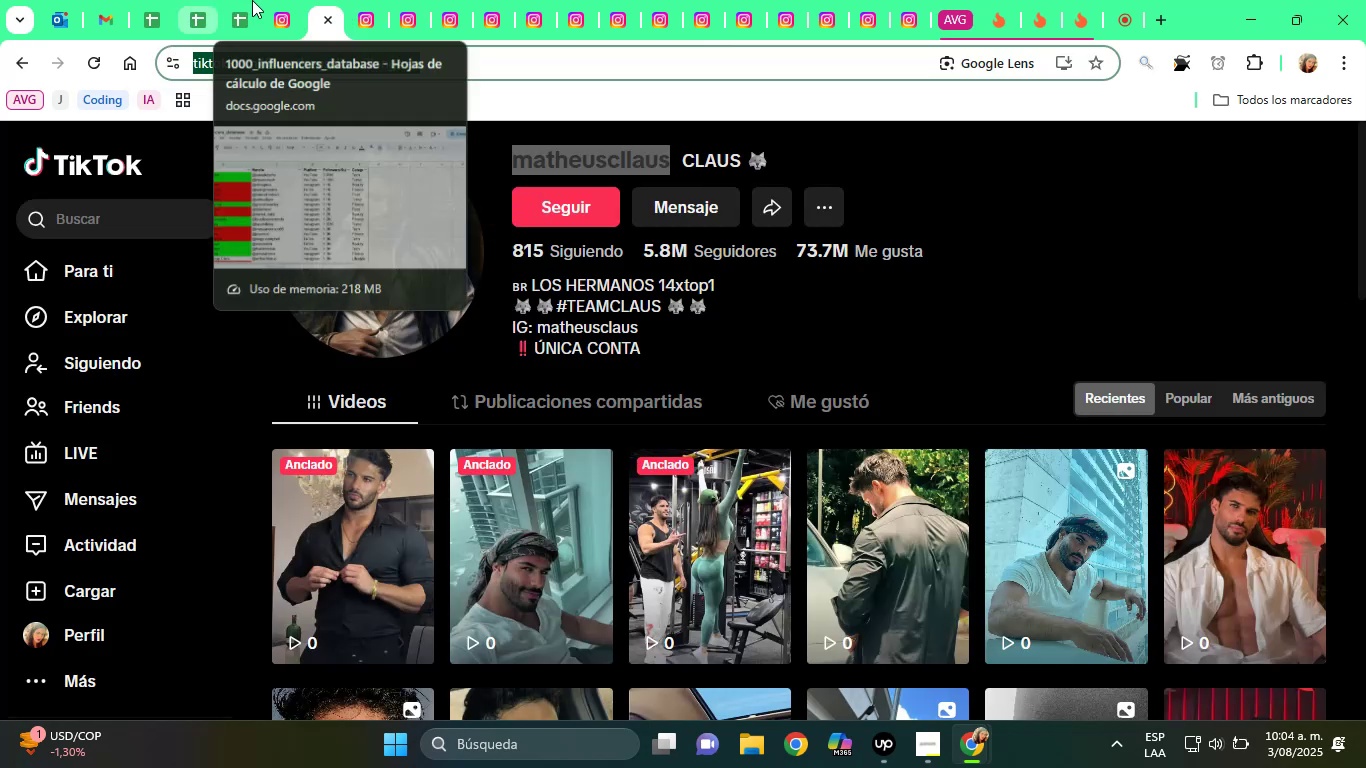 
left_click([240, 0])
 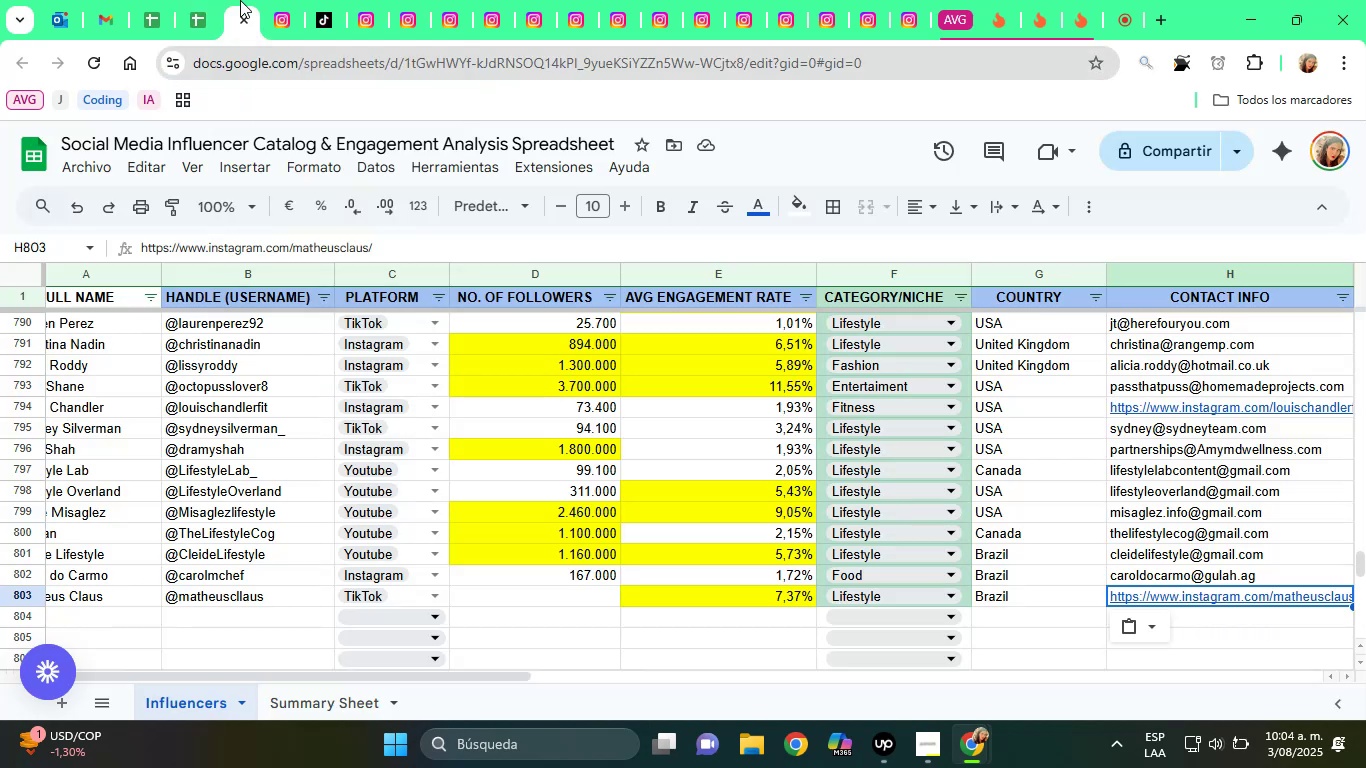 
key(ArrowLeft)
 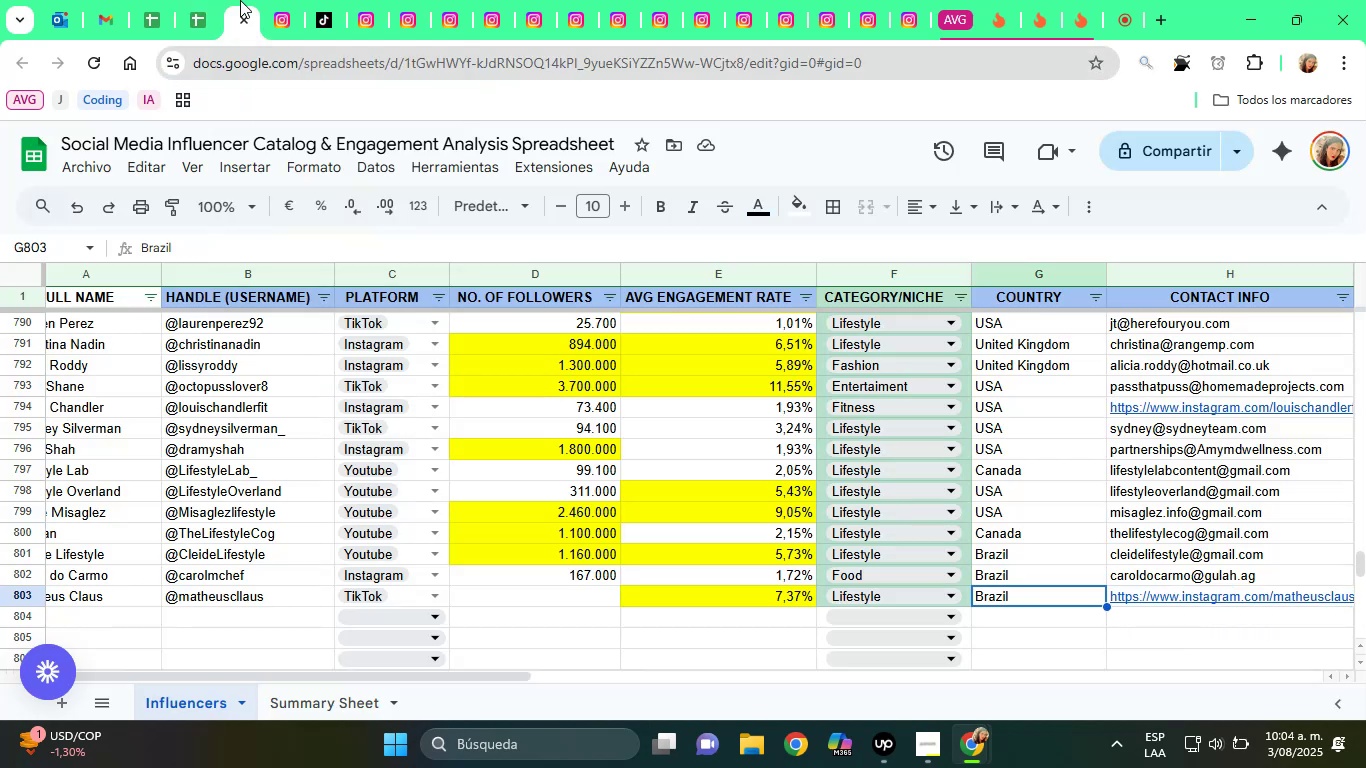 
key(ArrowLeft)
 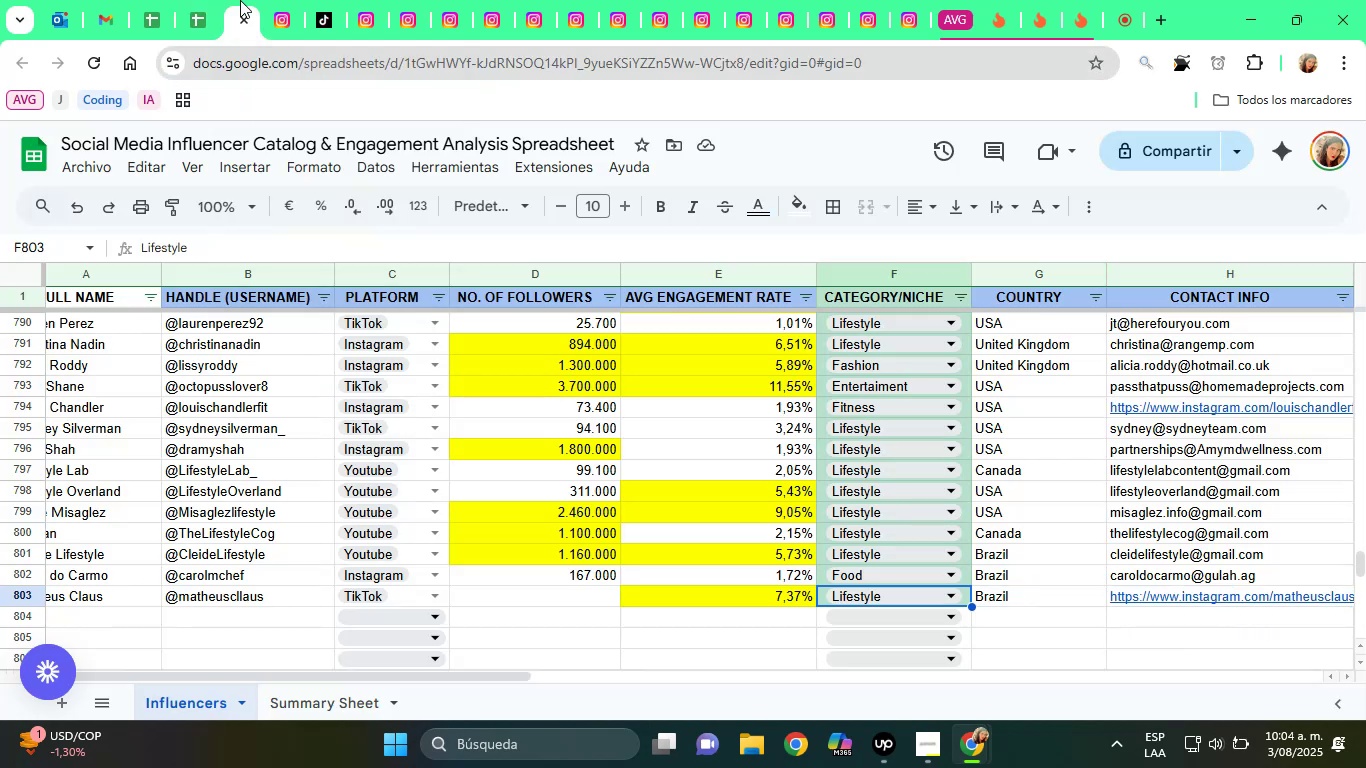 
key(ArrowLeft)
 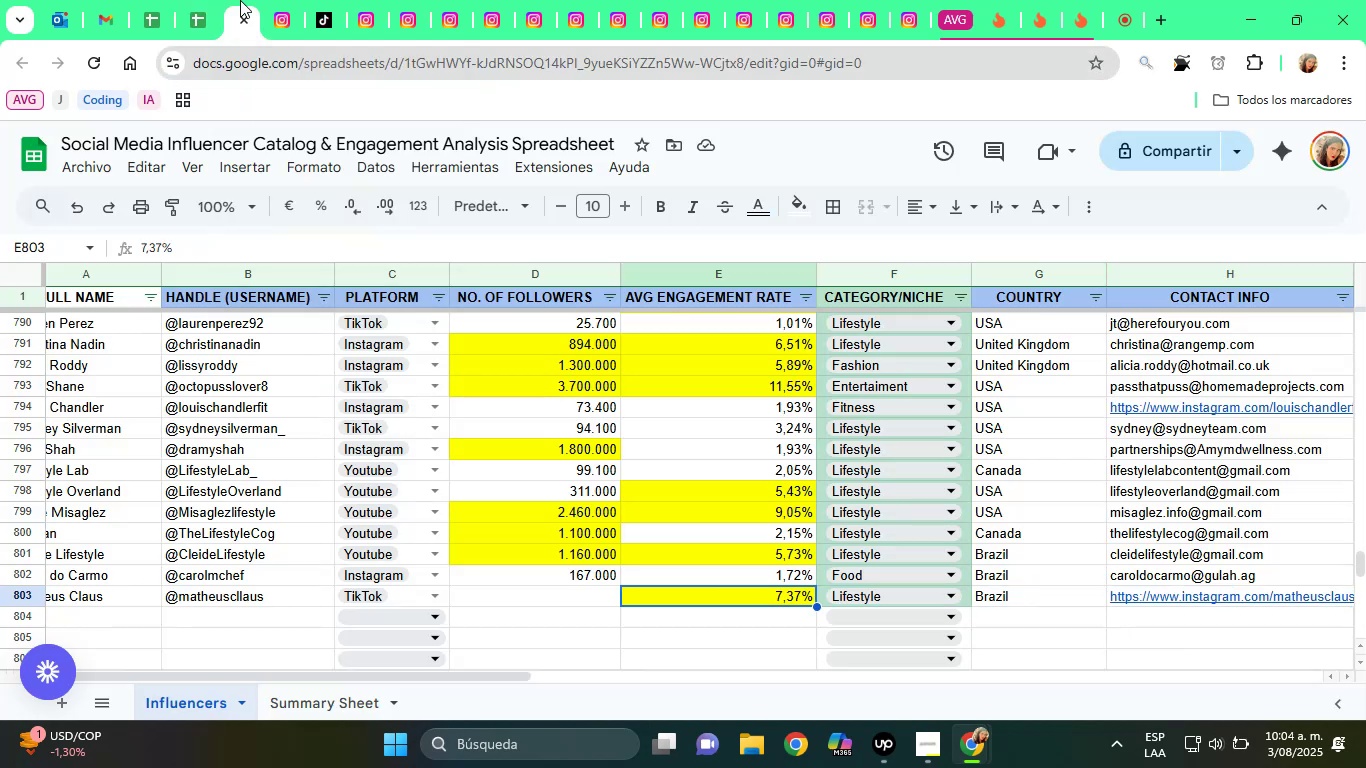 
key(ArrowLeft)
 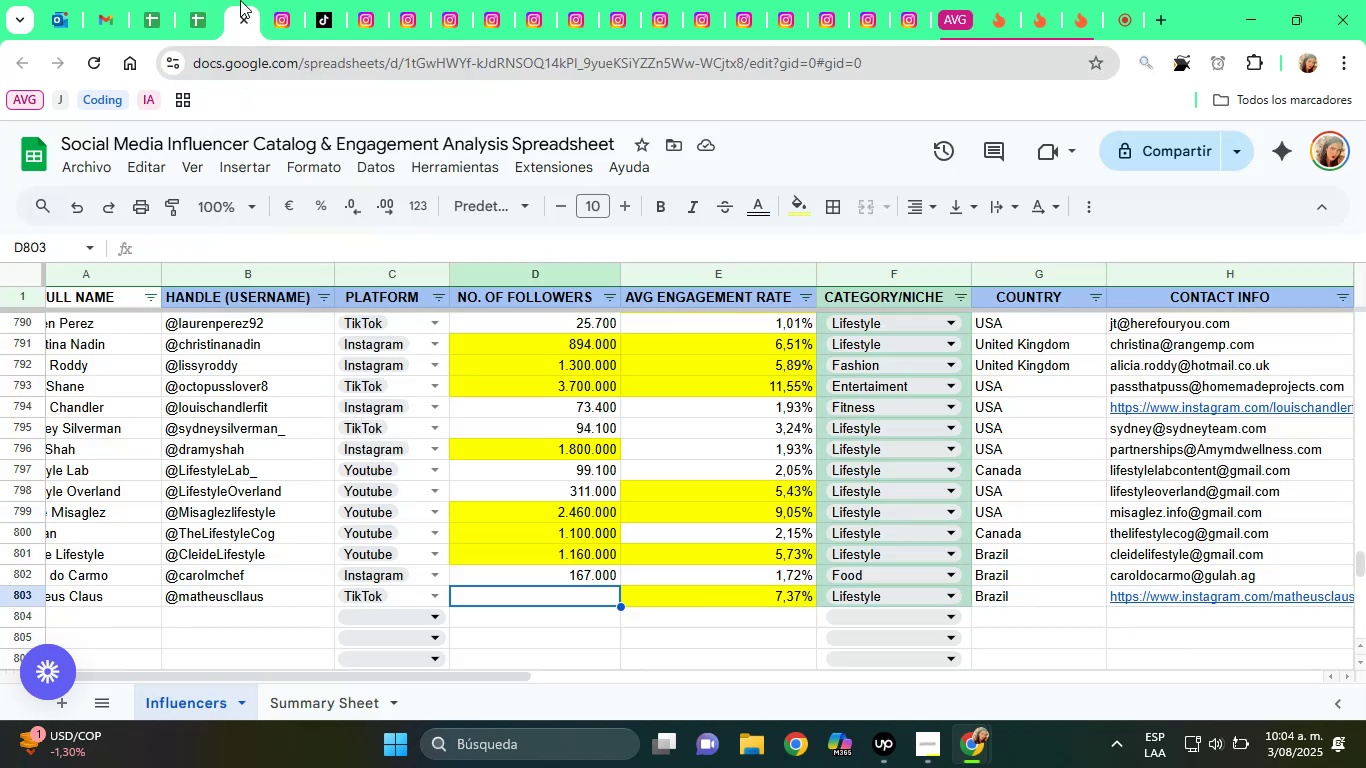 
key(ArrowLeft)
 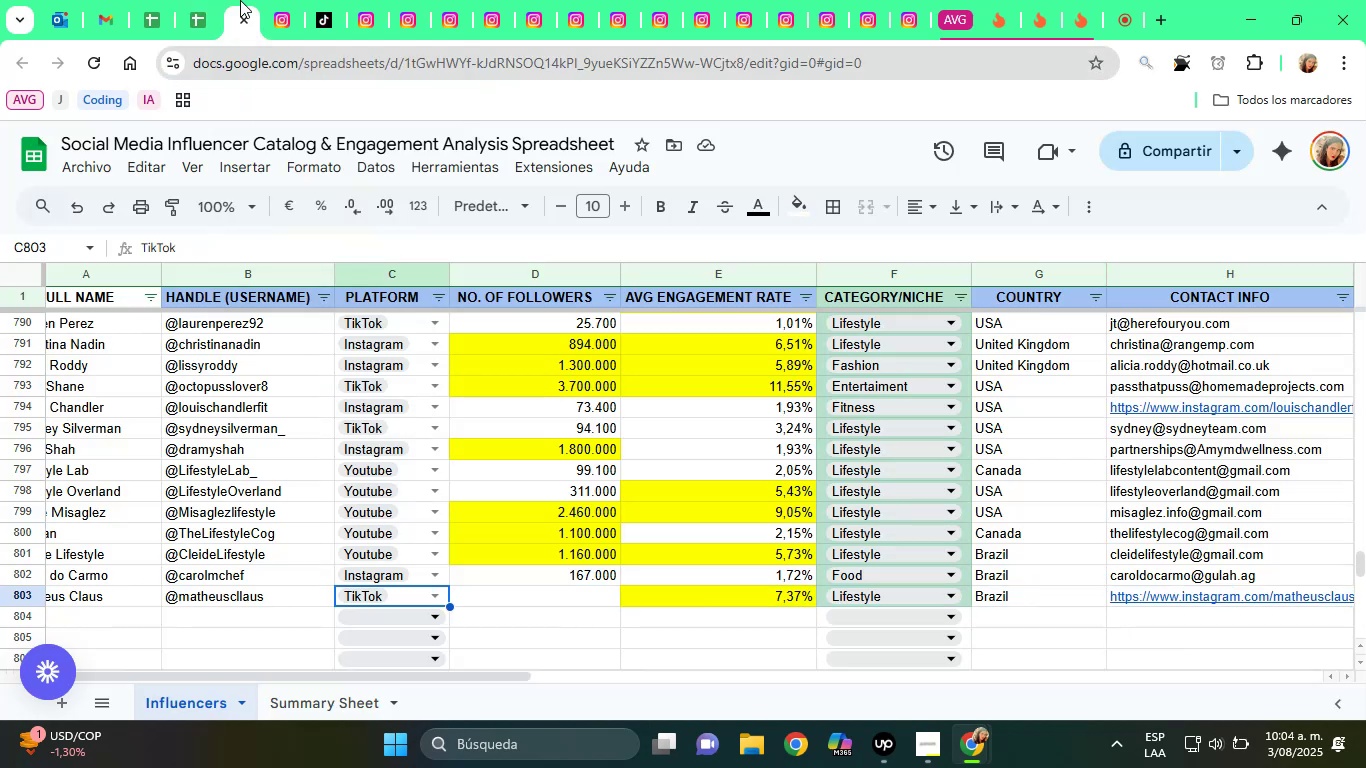 
key(ArrowRight)
 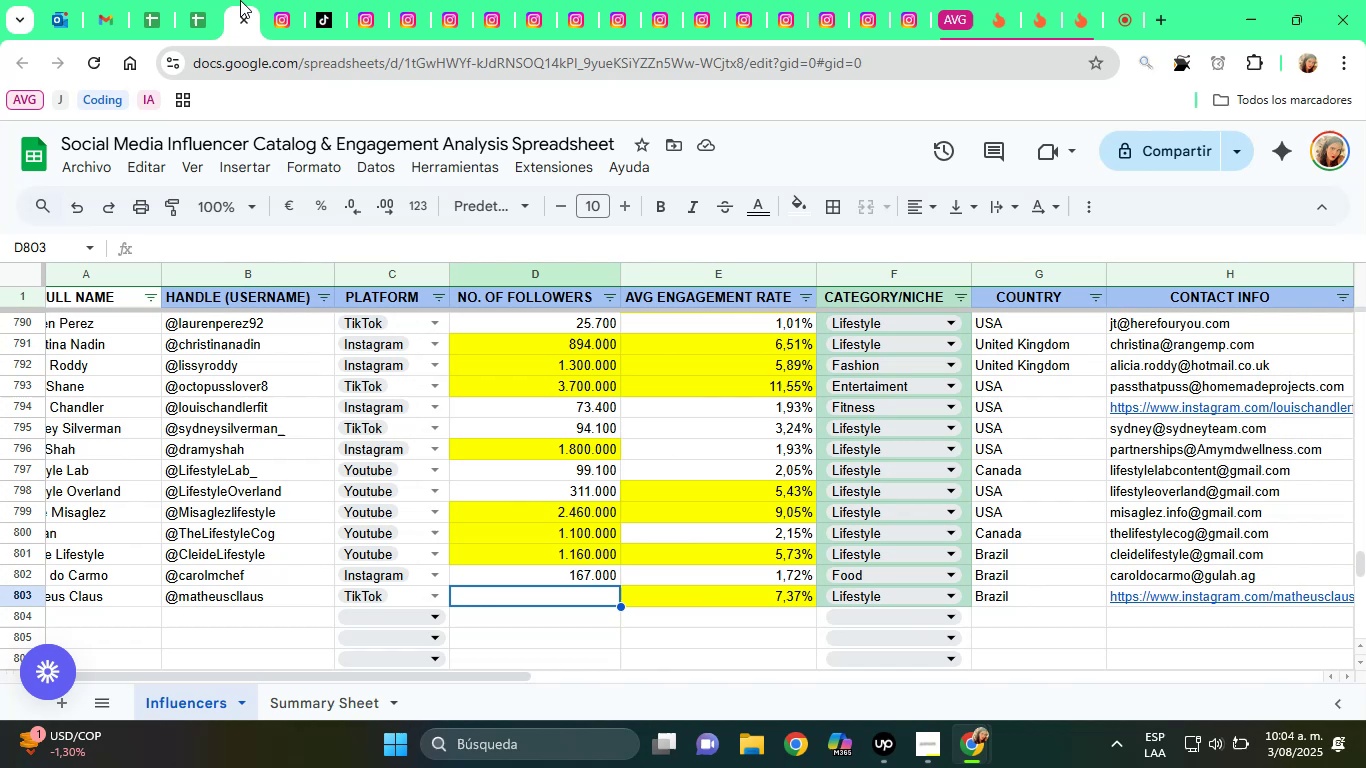 
type(5,8)
key(Backspace)
key(Backspace)
type(800000)
key(Tab)
key(Tab)
key(Tab)
key(Tab)
key(Tab)
type(v)
key(Backspace)
 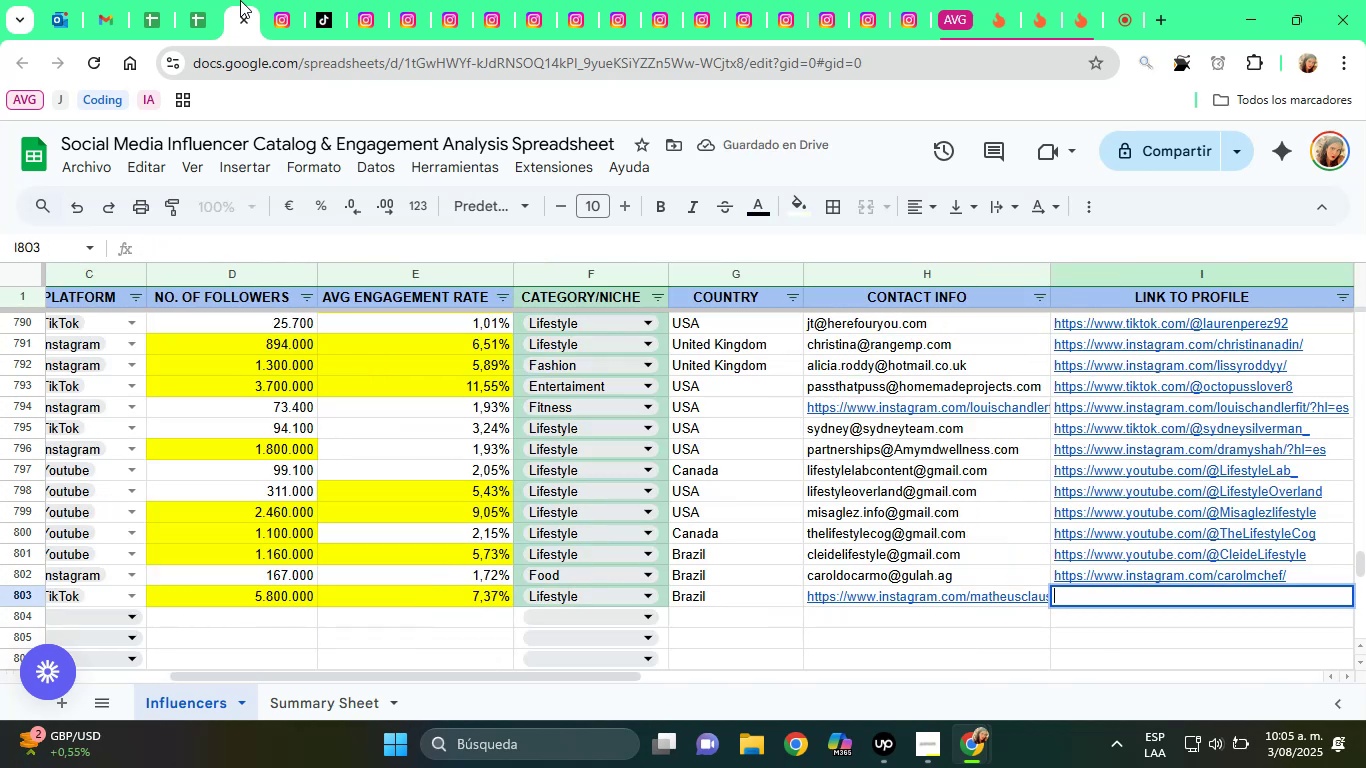 
key(Control+ControlLeft)
 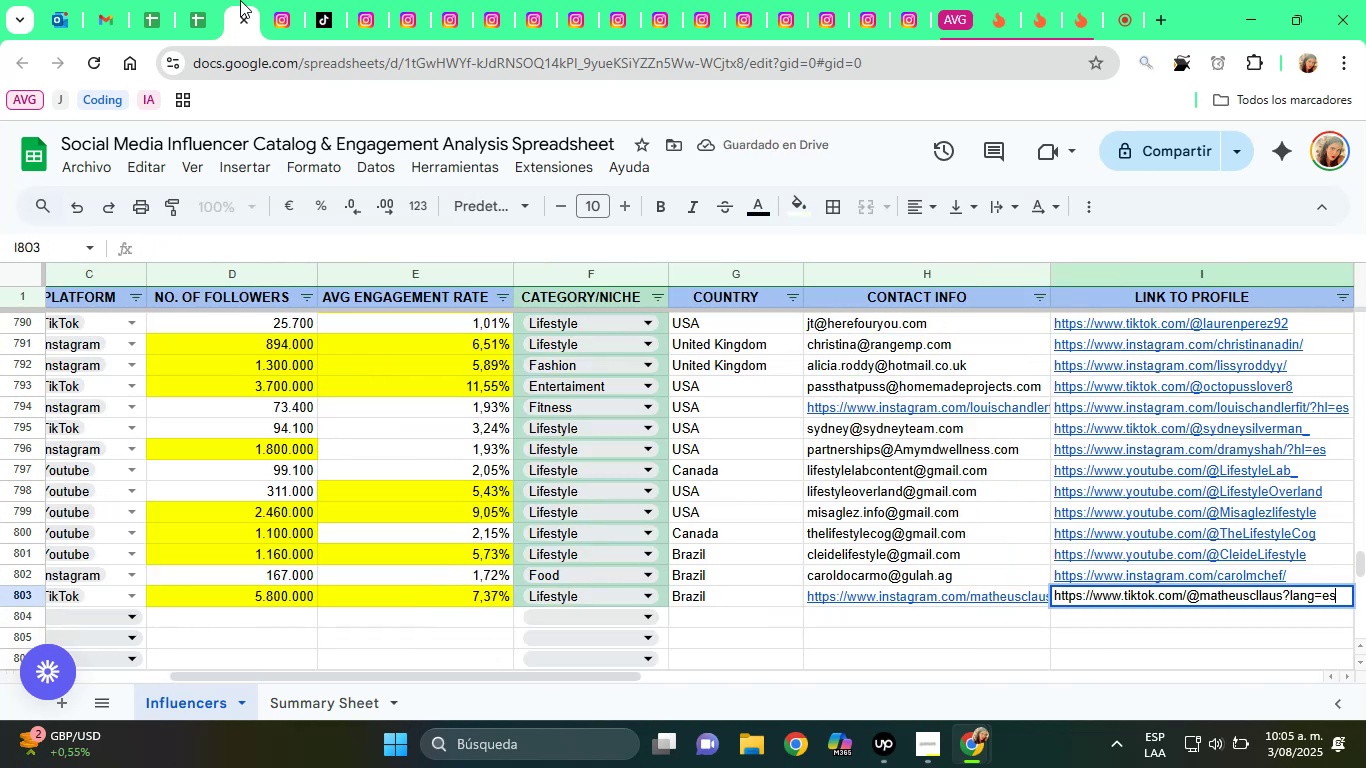 
key(Control+V)
 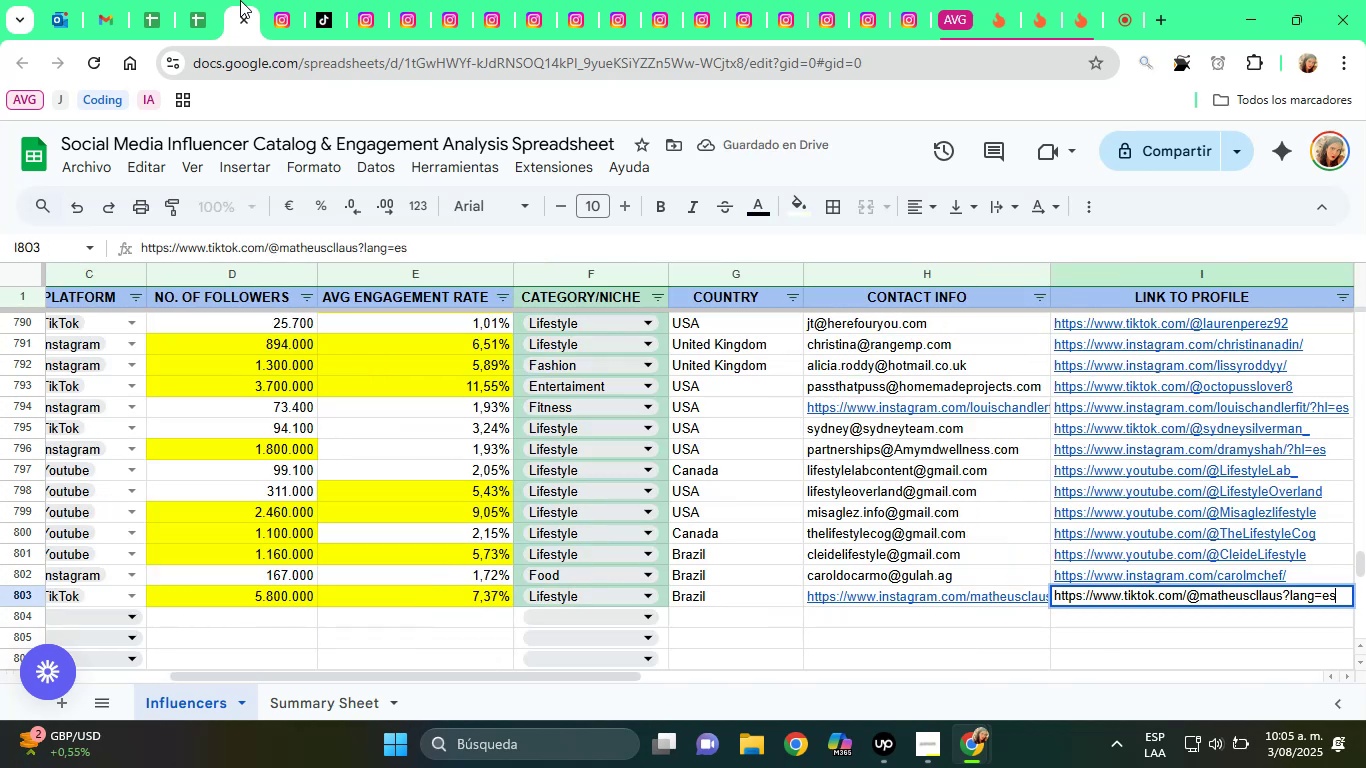 
key(ArrowRight)
 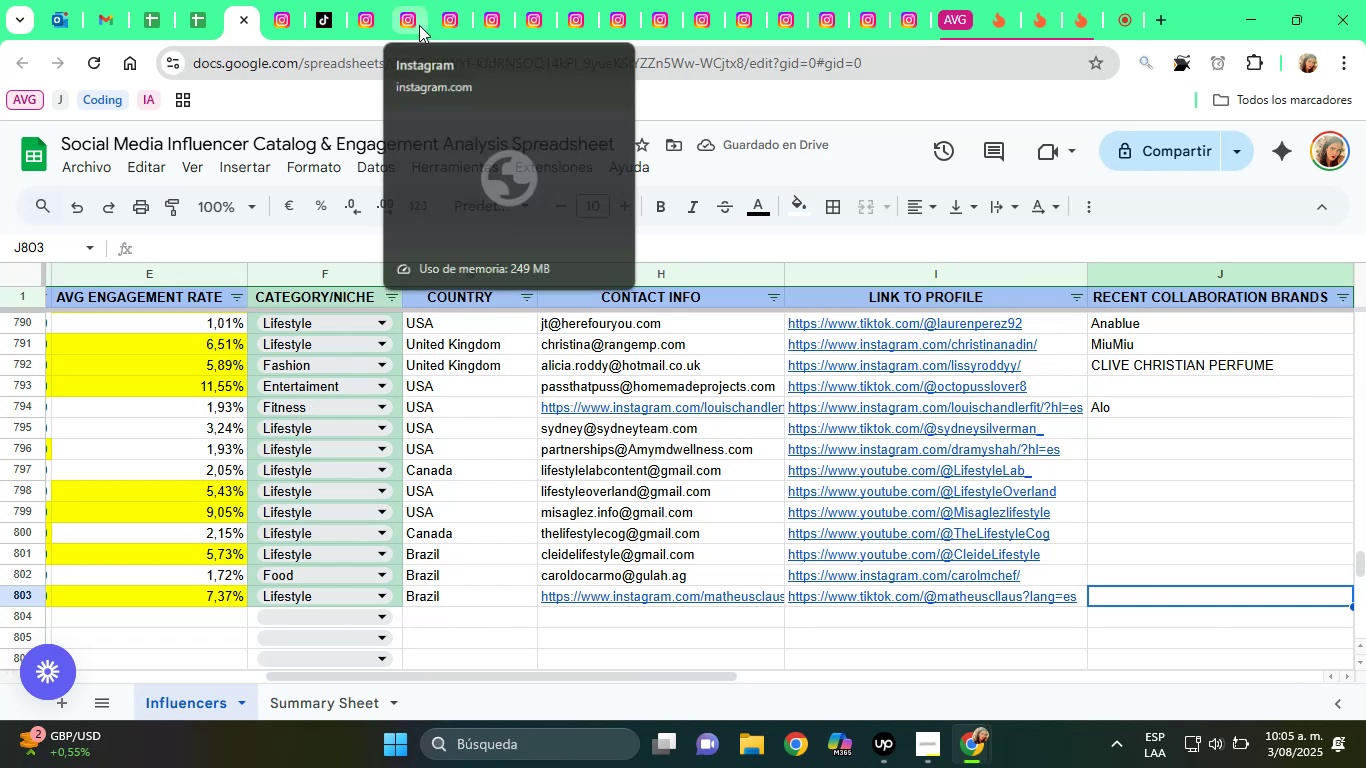 
left_click([331, 0])
 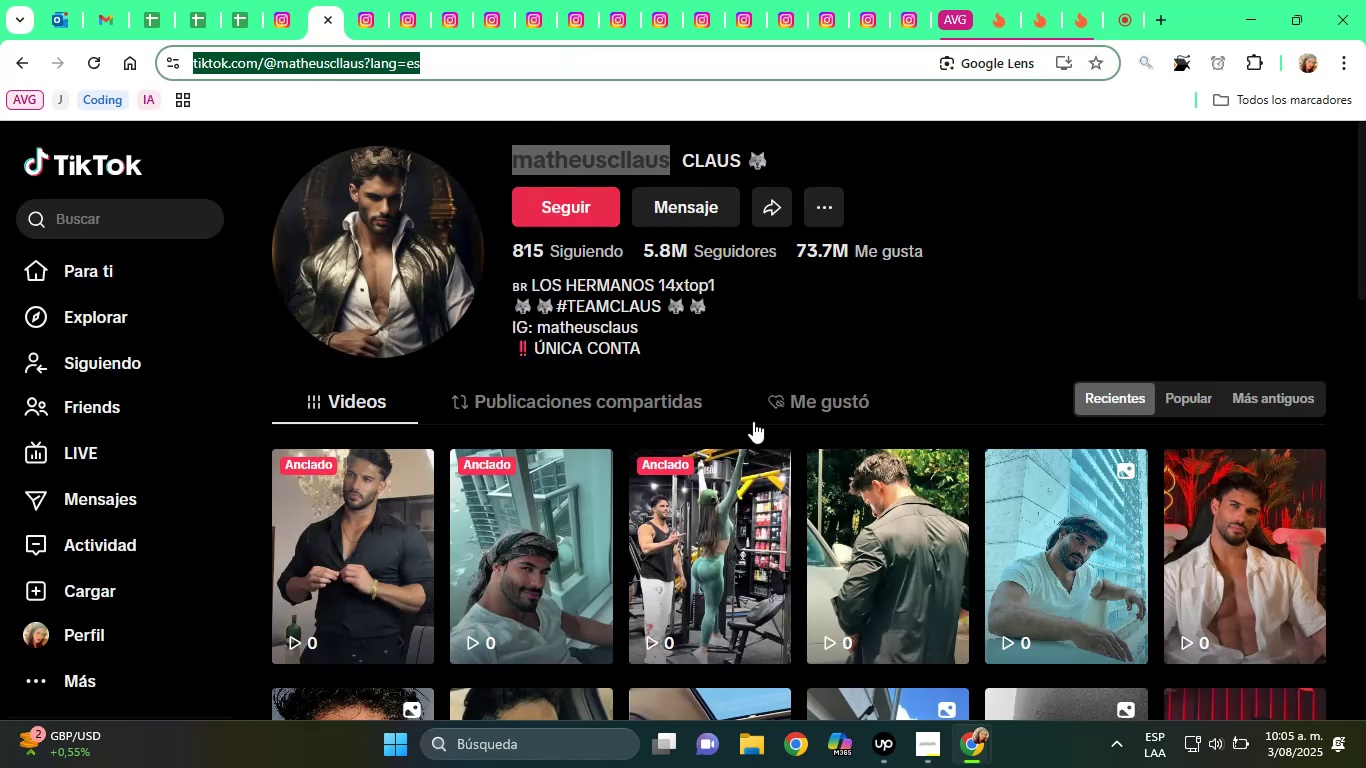 
scroll: coordinate [841, 470], scroll_direction: down, amount: 4.0
 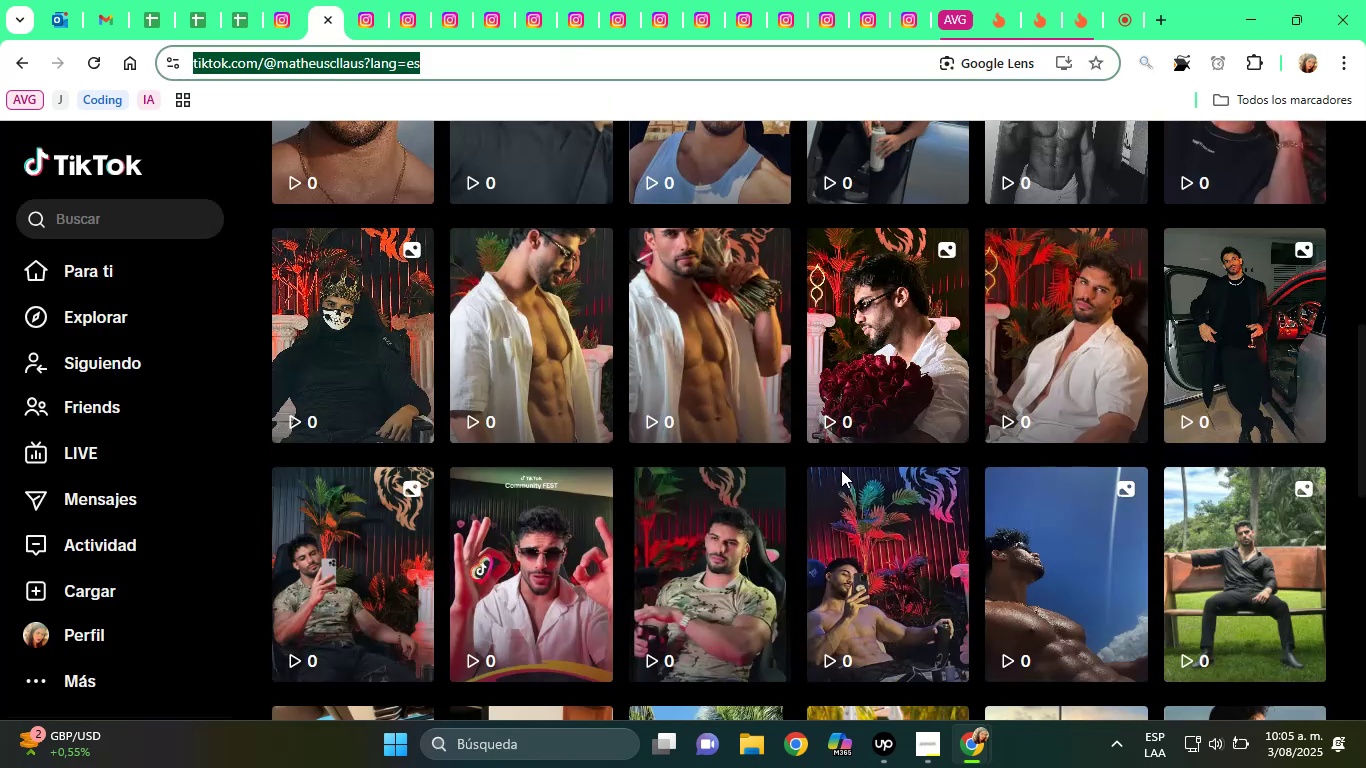 
scroll: coordinate [841, 470], scroll_direction: up, amount: 3.0
 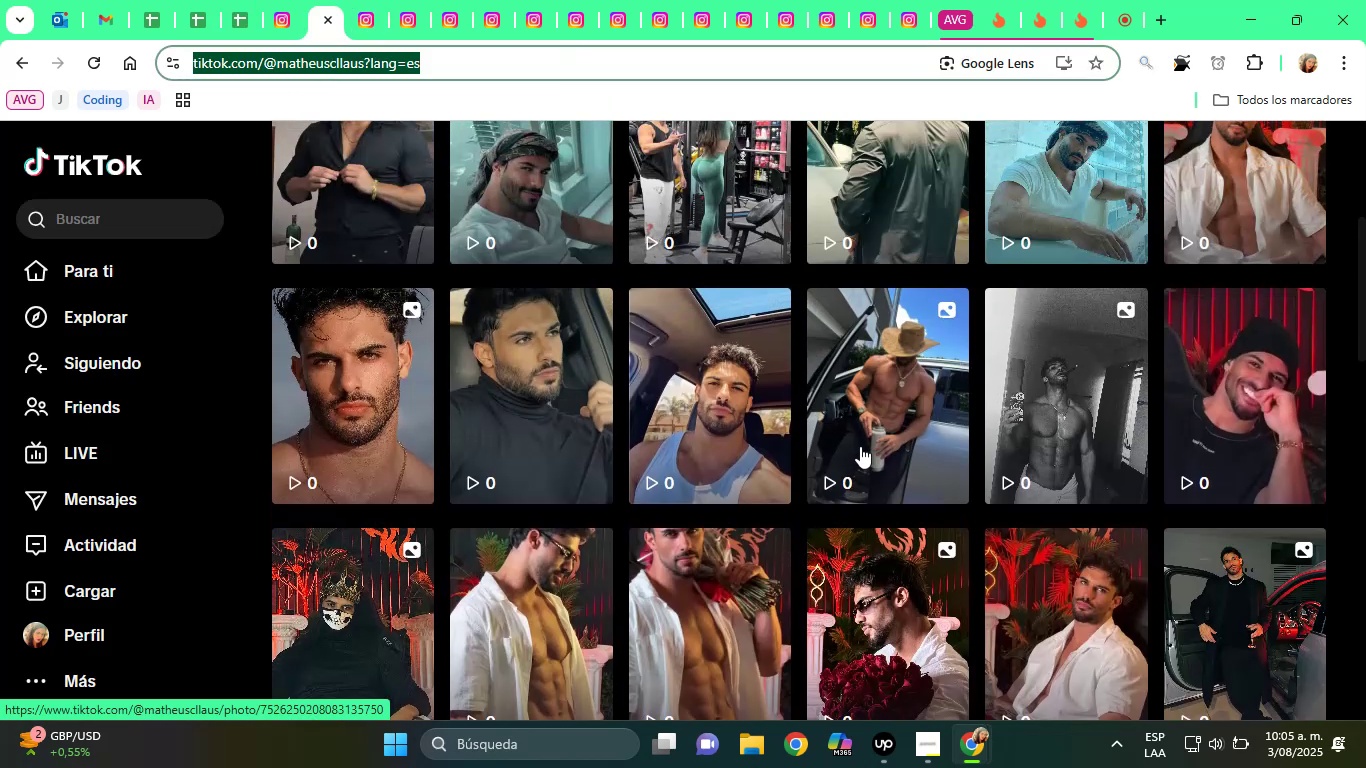 
left_click([872, 405])
 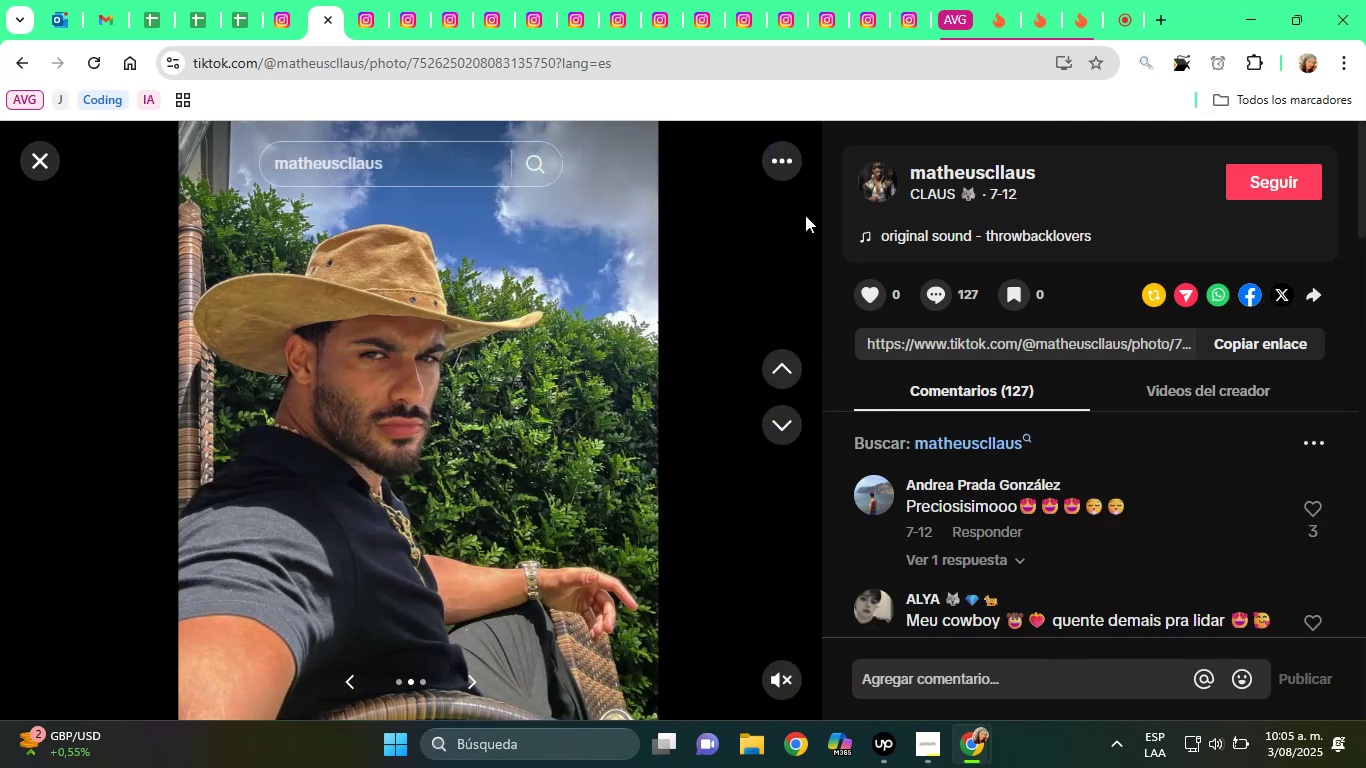 
wait(5.0)
 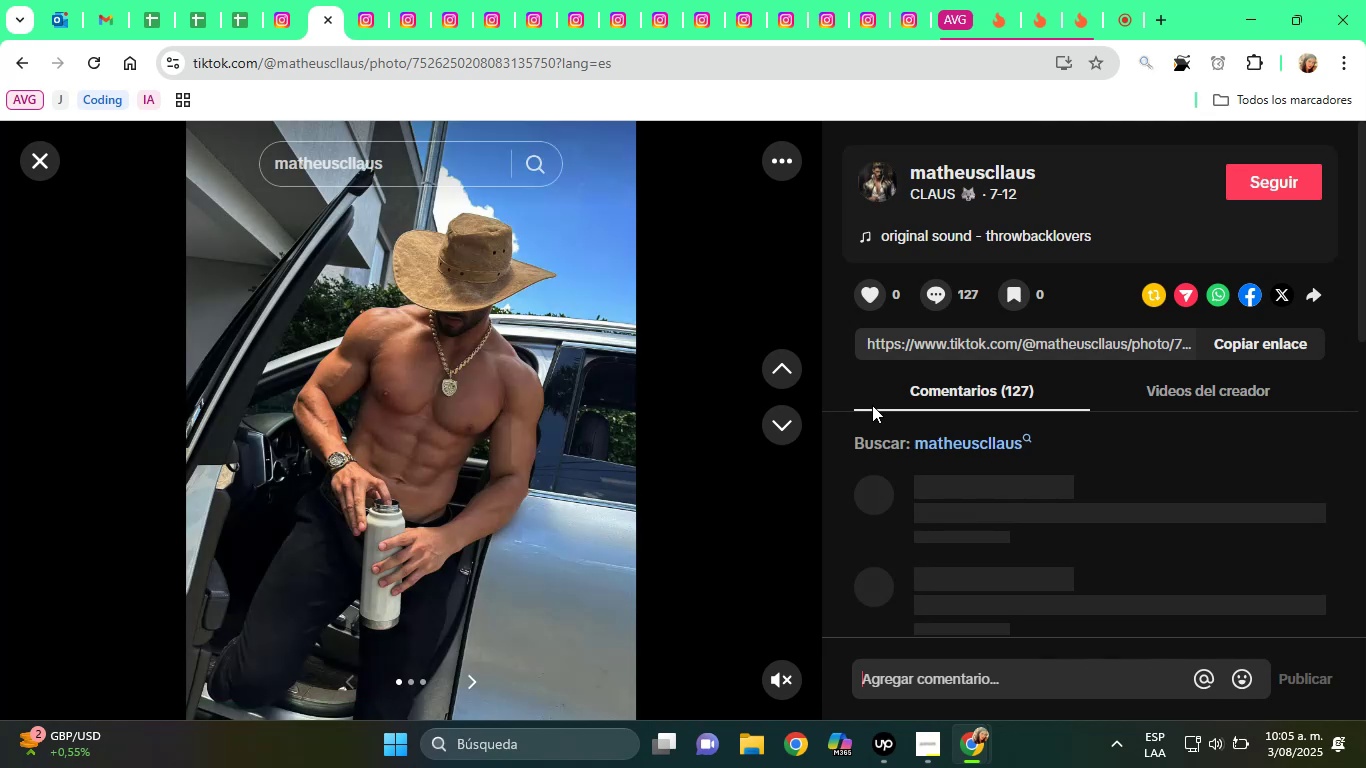 
left_click([47, 172])
 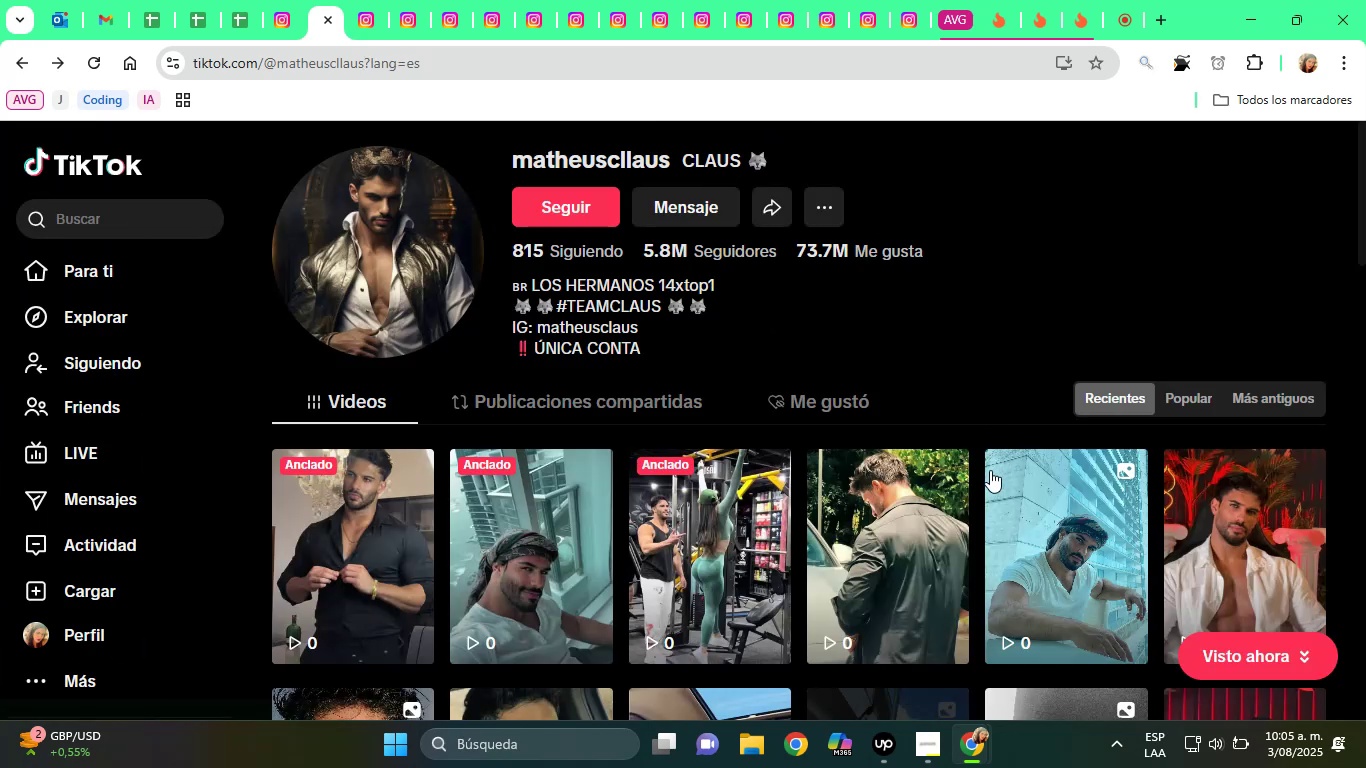 
scroll: coordinate [1077, 505], scroll_direction: down, amount: 9.0
 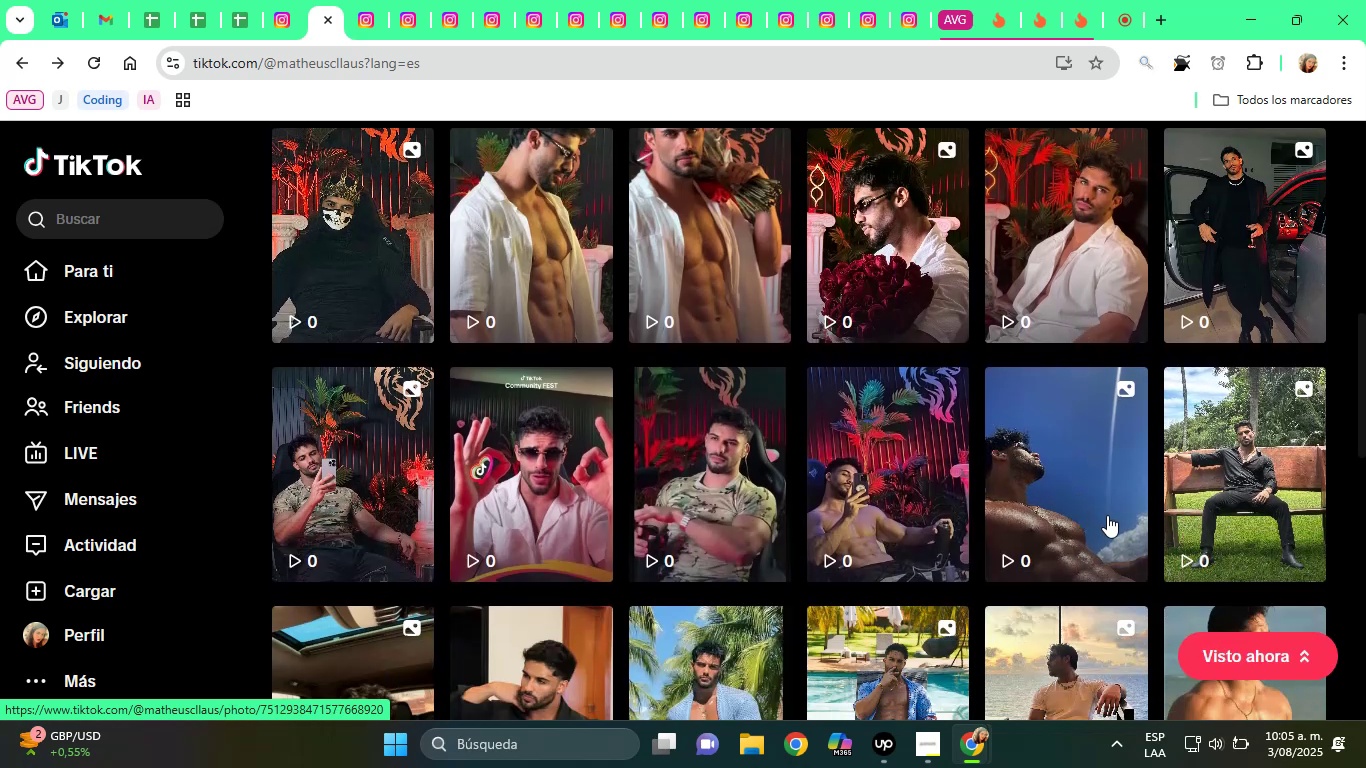 
wait(5.19)
 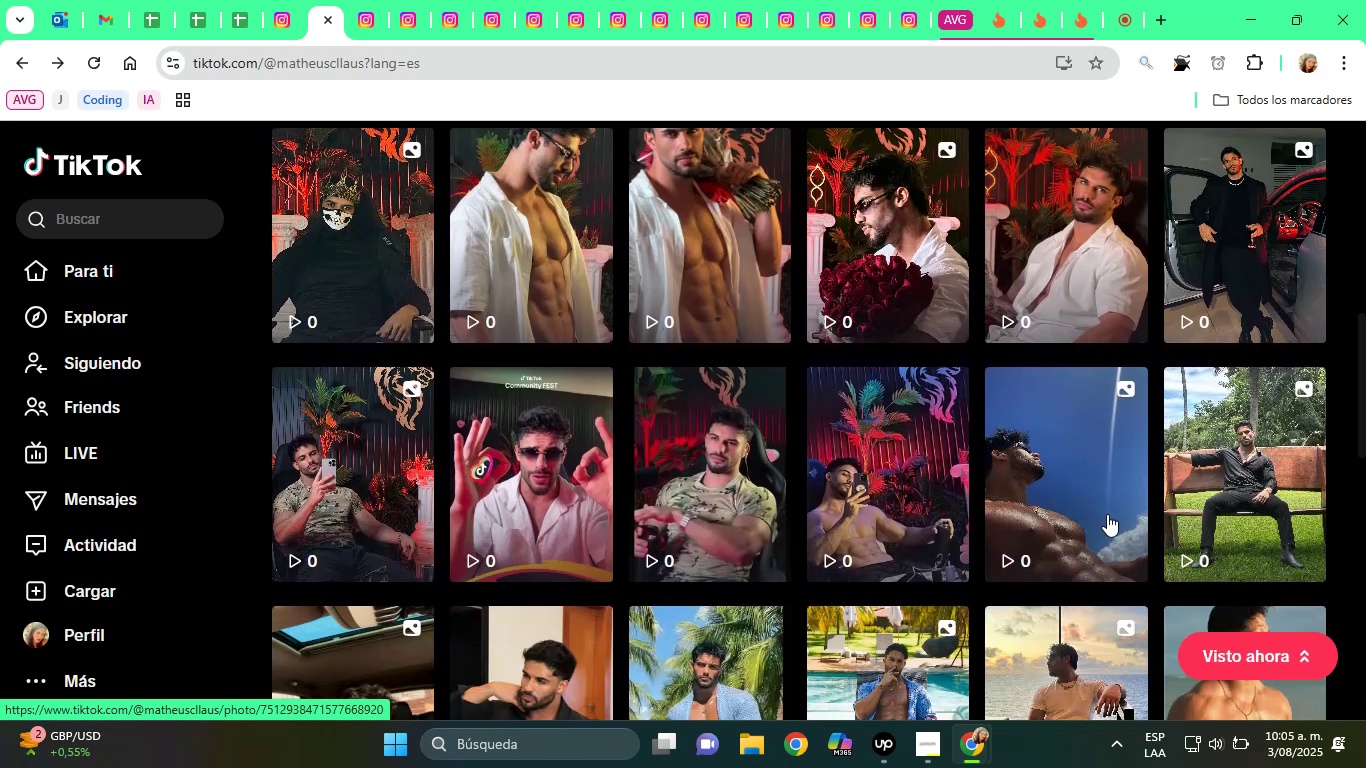 
scroll: coordinate [992, 542], scroll_direction: down, amount: 1.0
 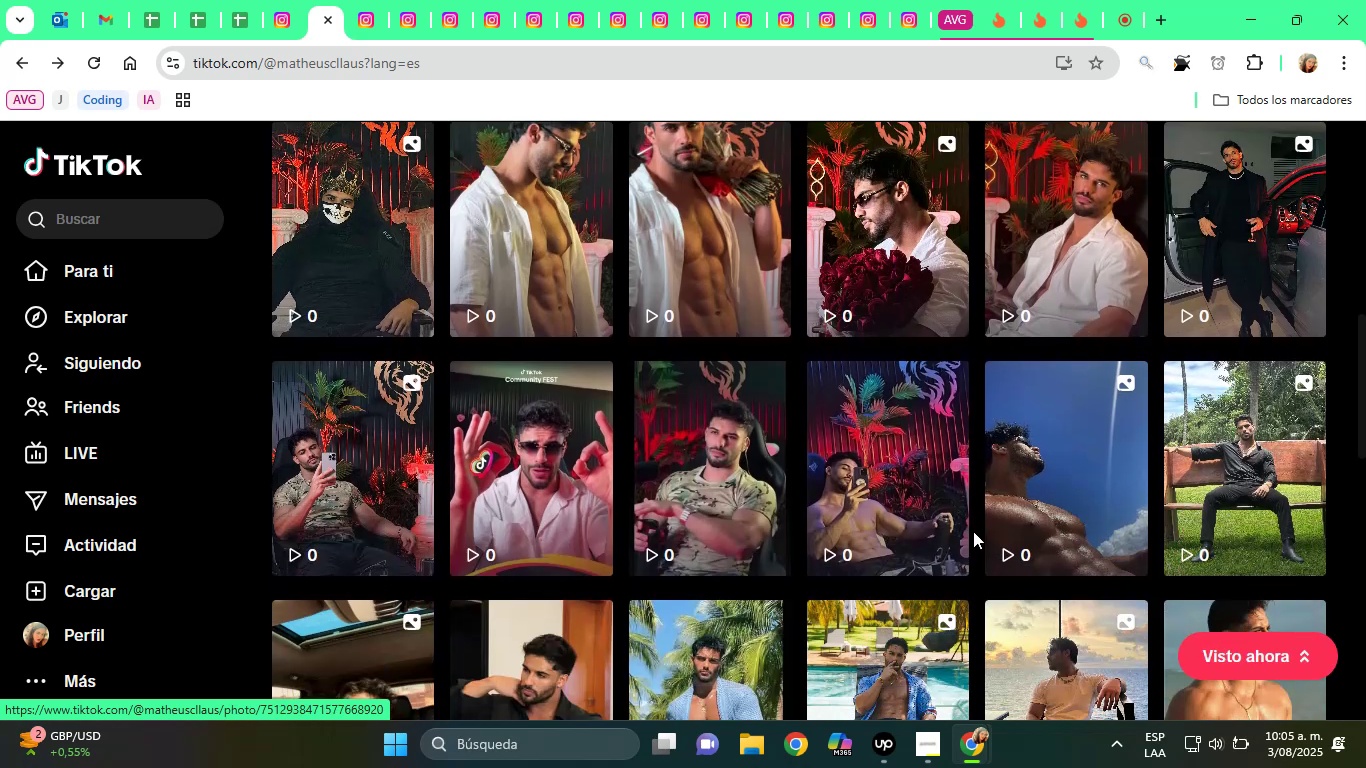 
mouse_move([919, 485])
 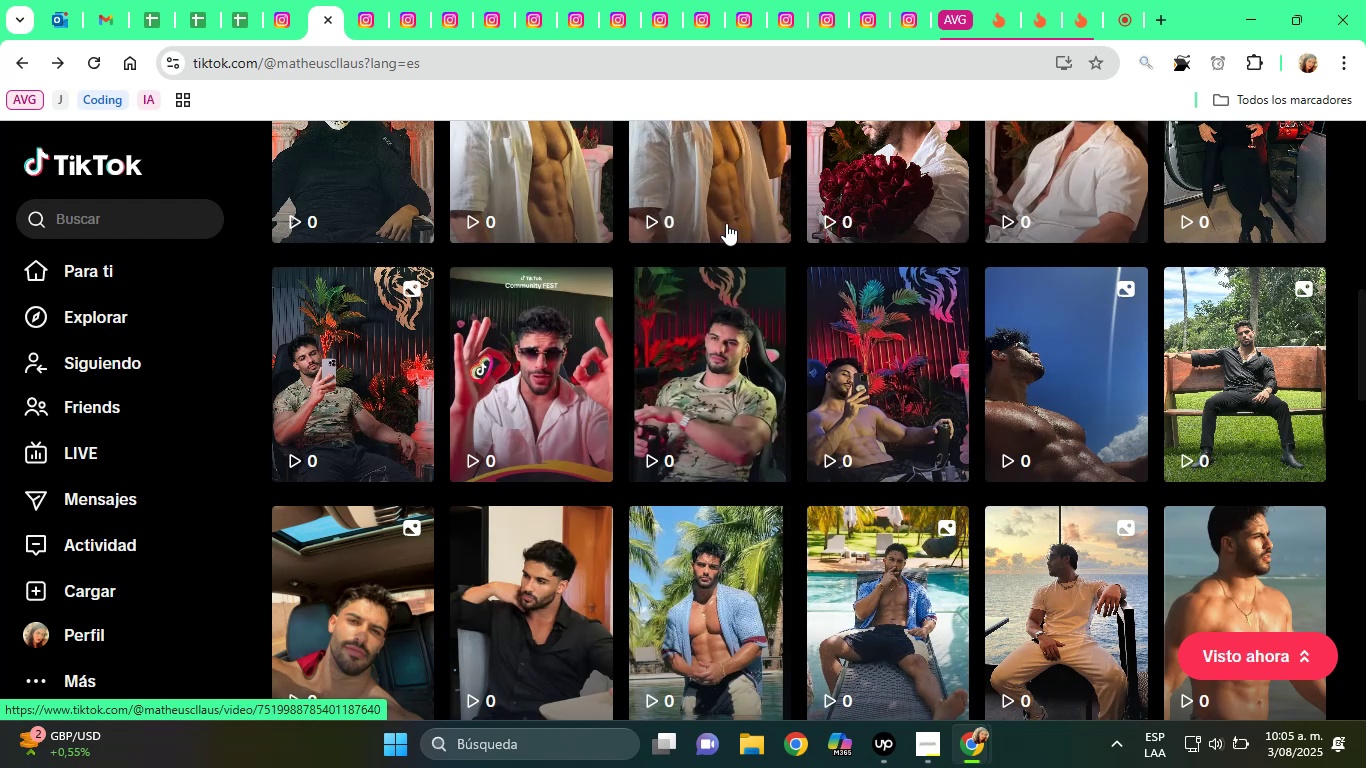 
wait(6.05)
 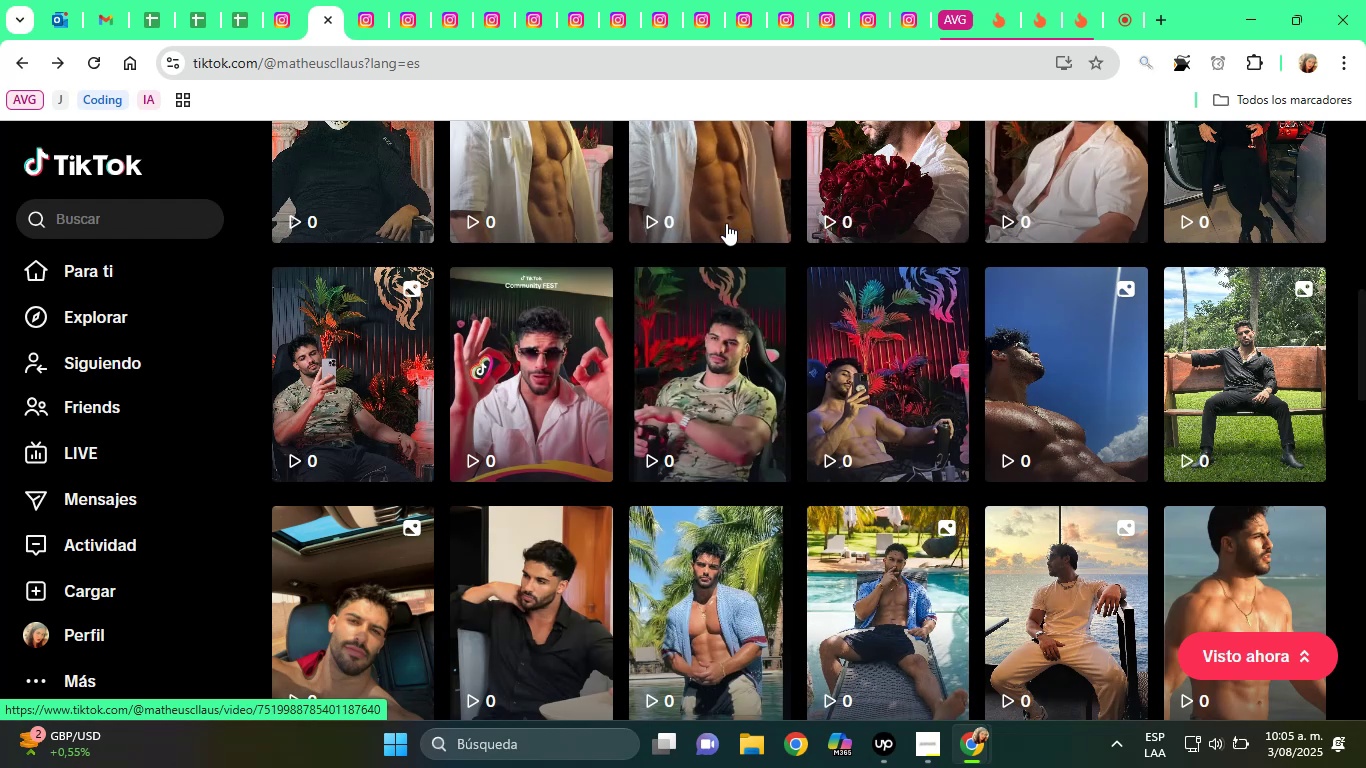 
scroll: coordinate [768, 0], scroll_direction: down, amount: 7.0
 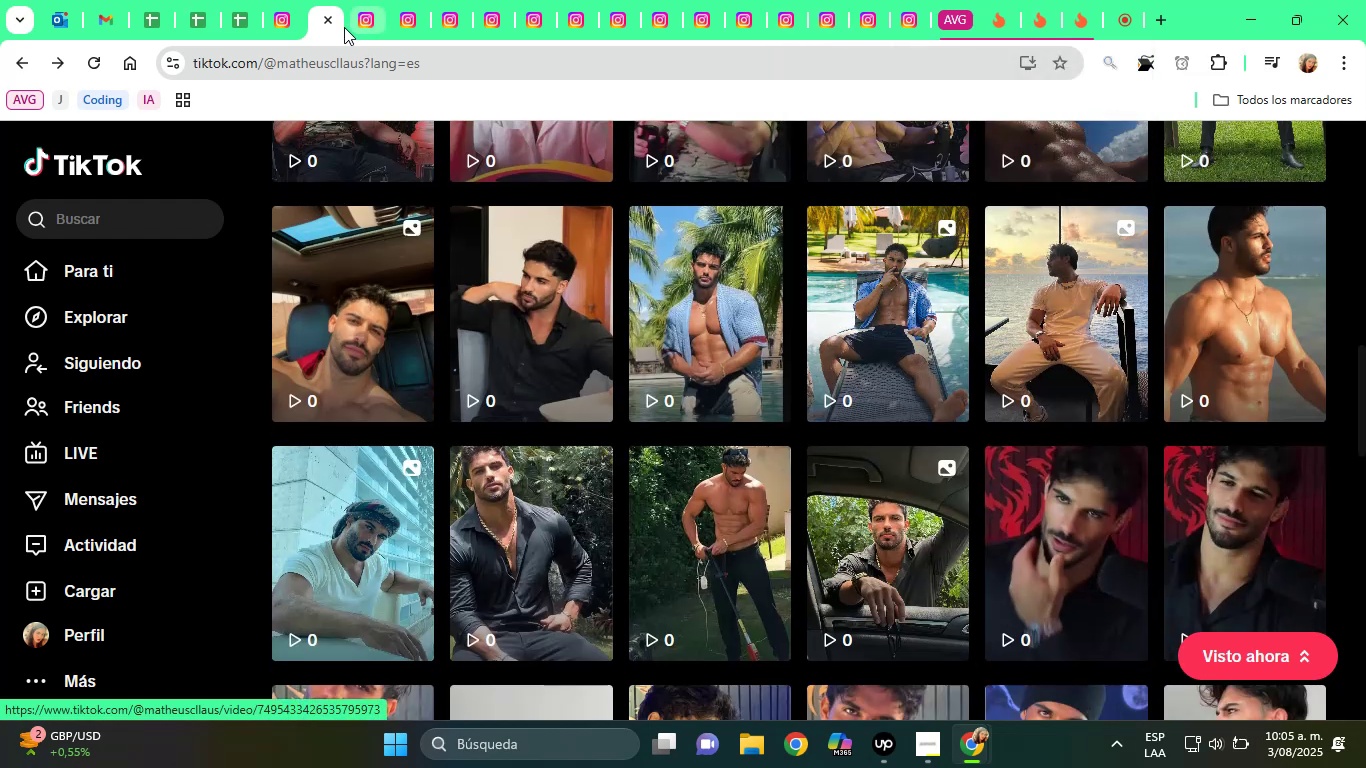 
left_click([332, 23])
 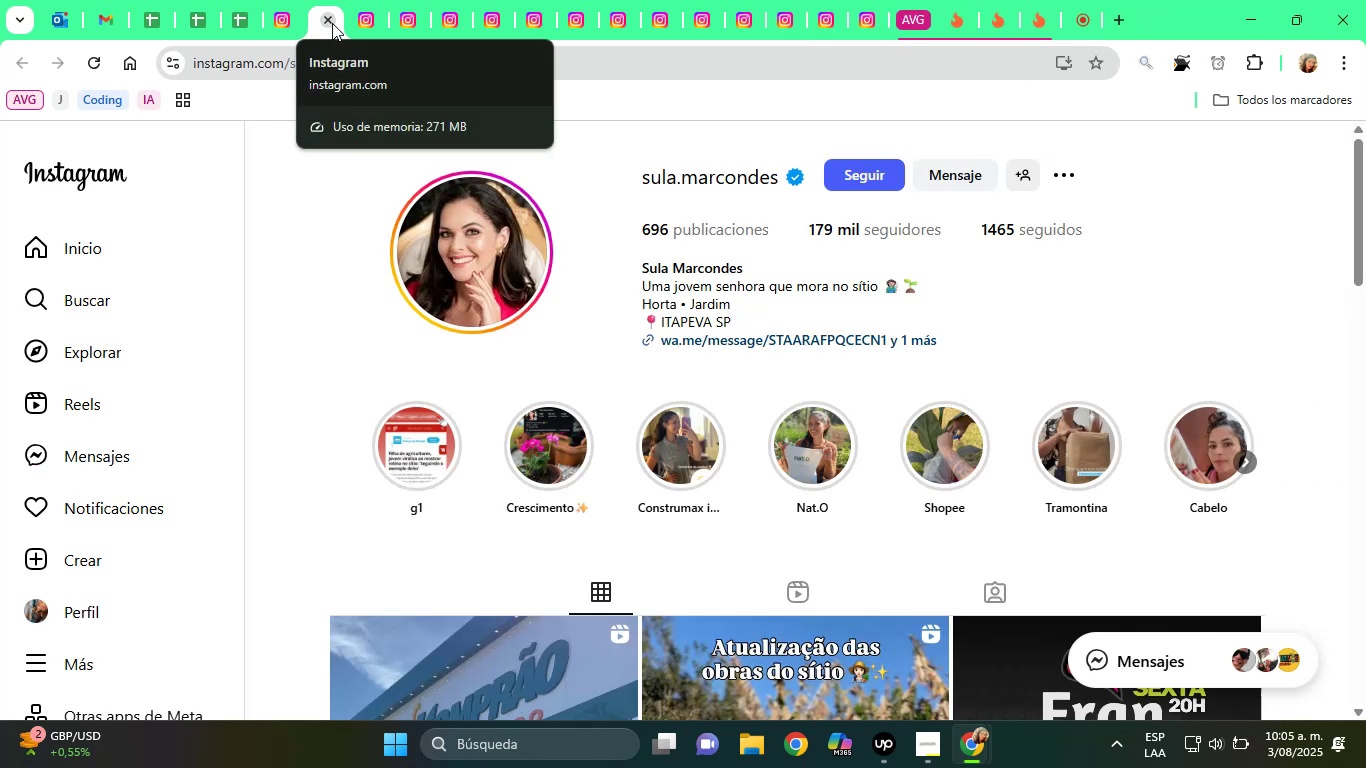 
wait(14.35)
 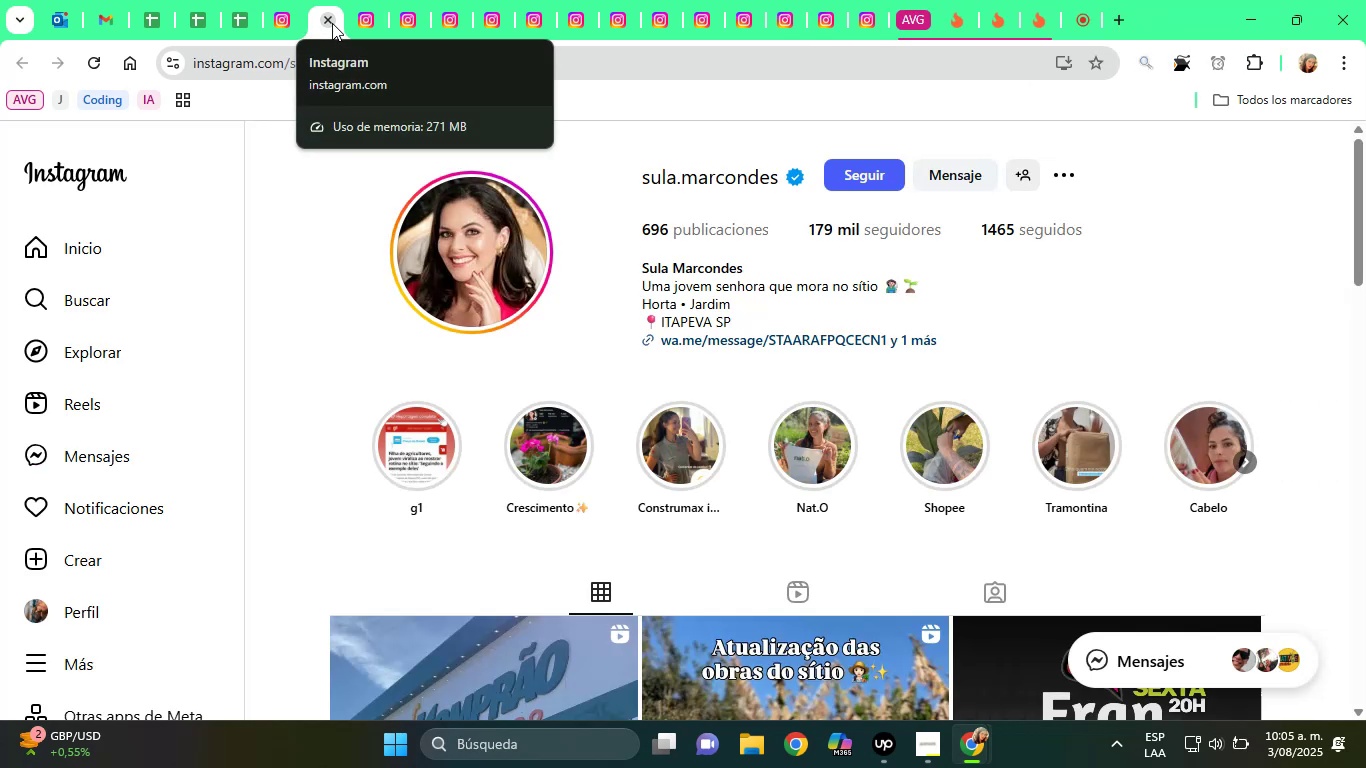 
left_click([286, 0])
 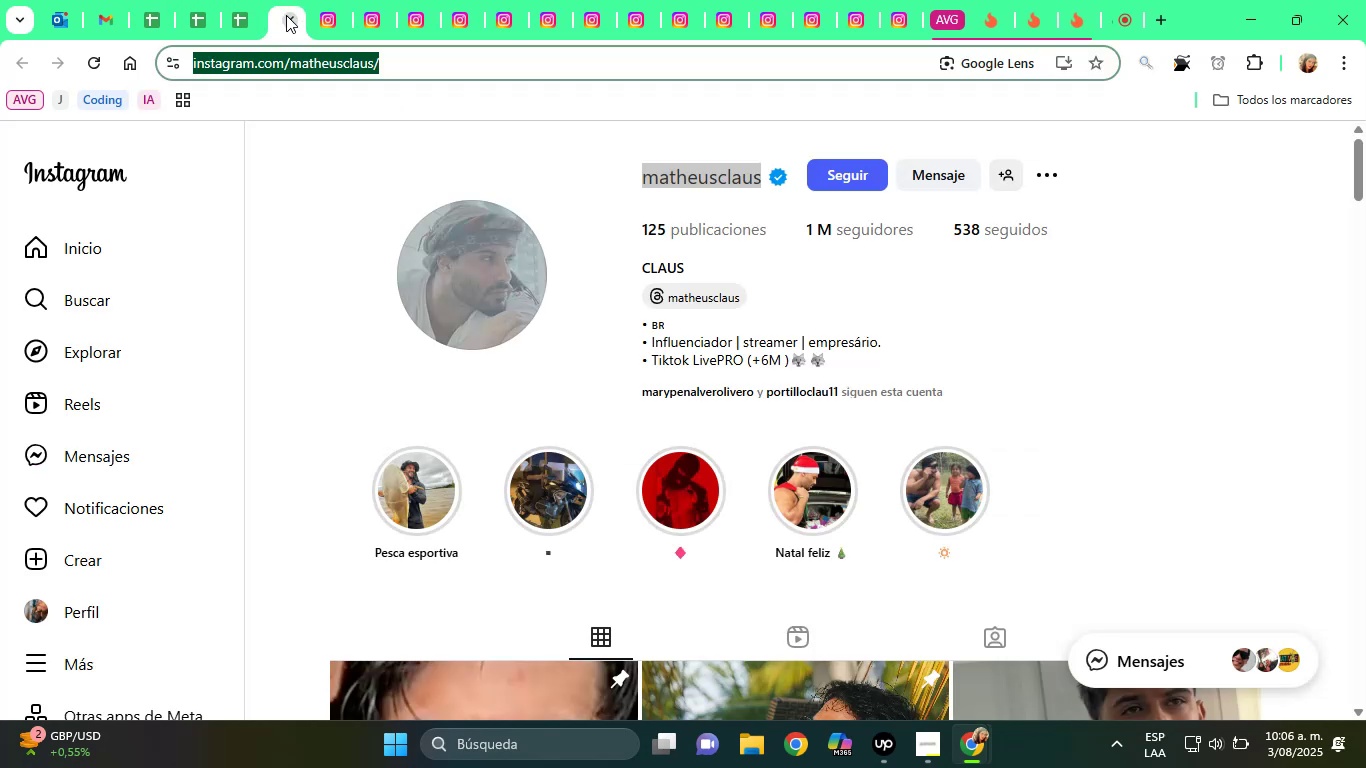 
left_click([289, 17])
 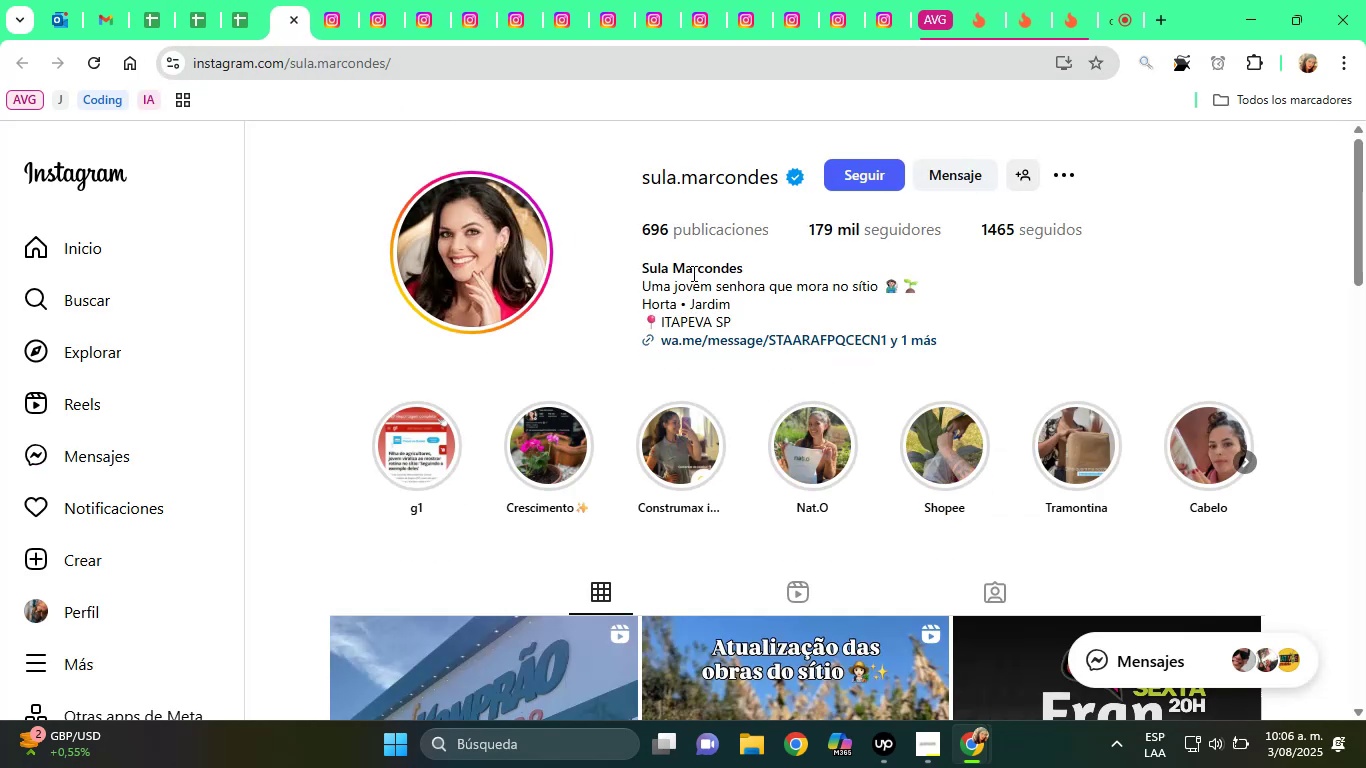 
double_click([687, 264])
 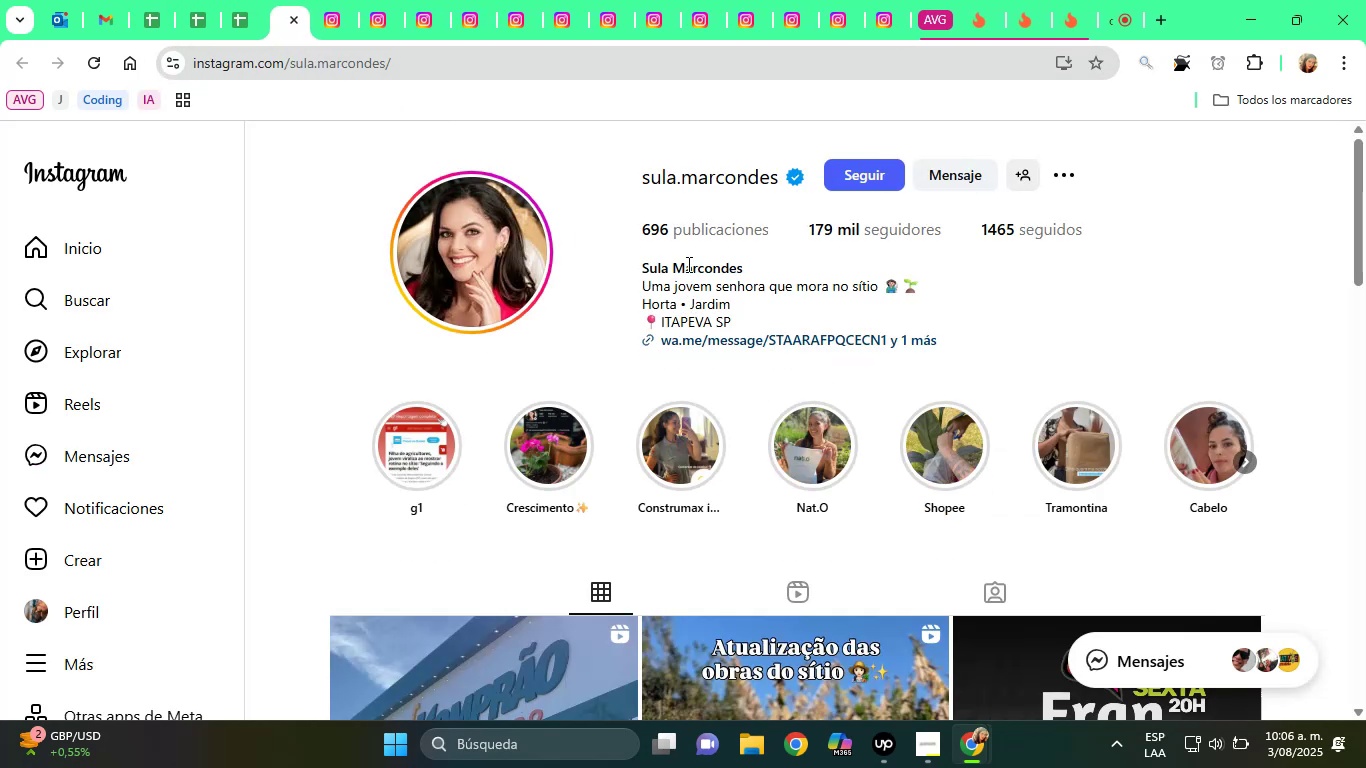 
double_click([687, 264])
 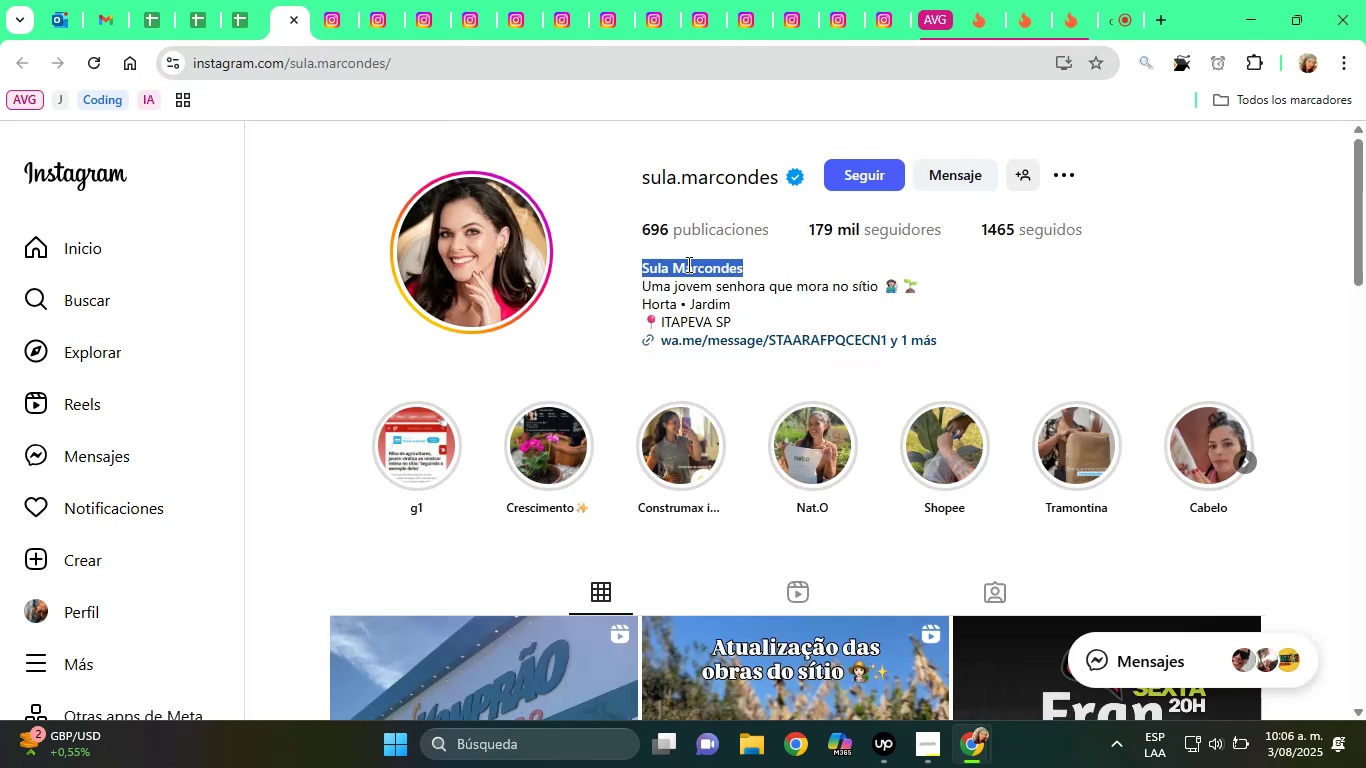 
triple_click([687, 264])
 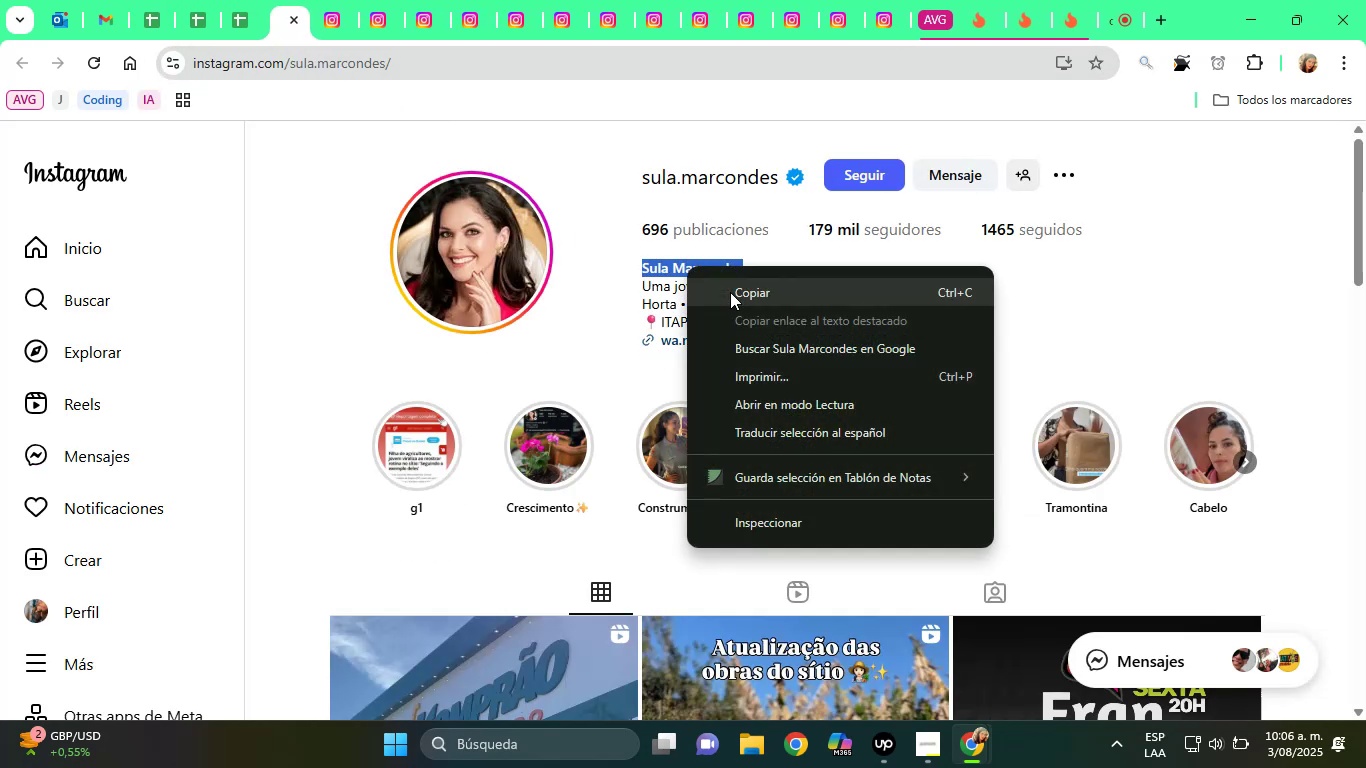 
left_click([730, 292])
 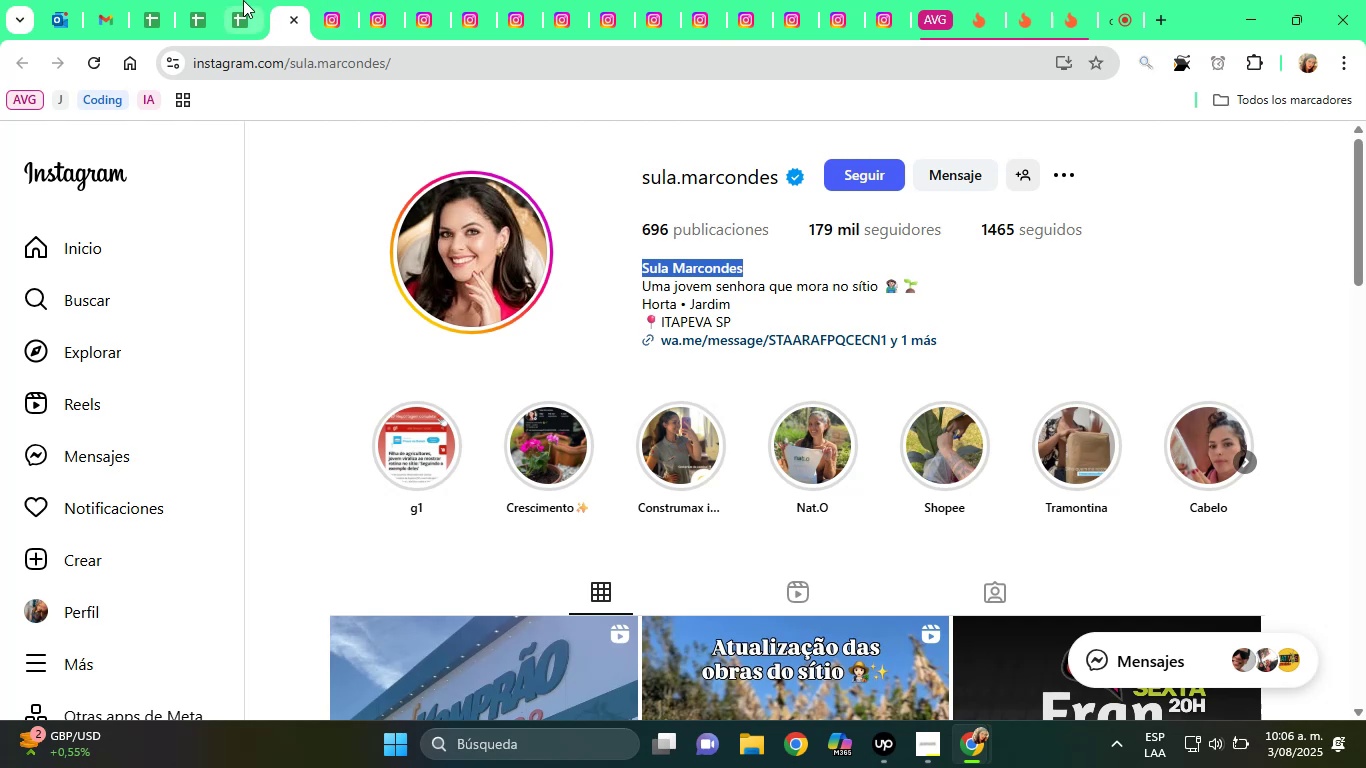 
left_click([240, 0])
 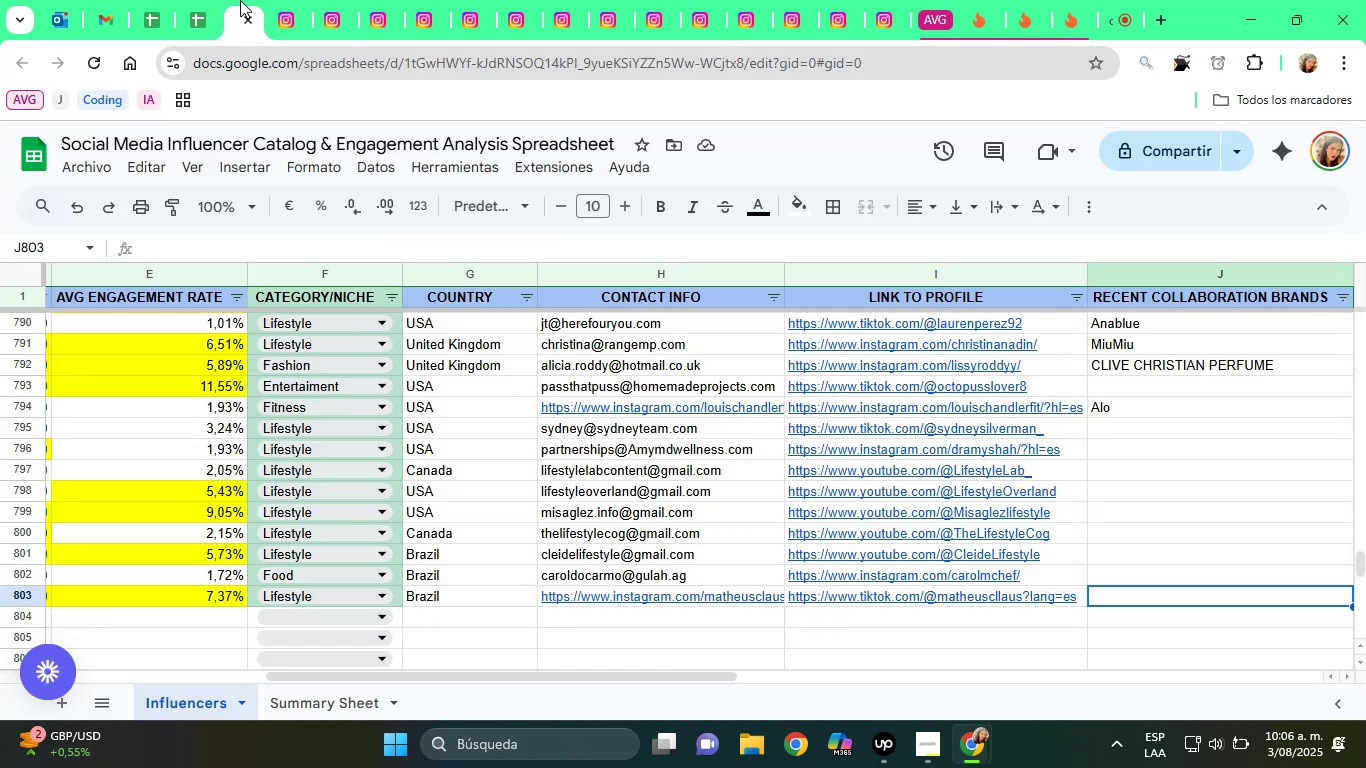 
key(ArrowDown)
 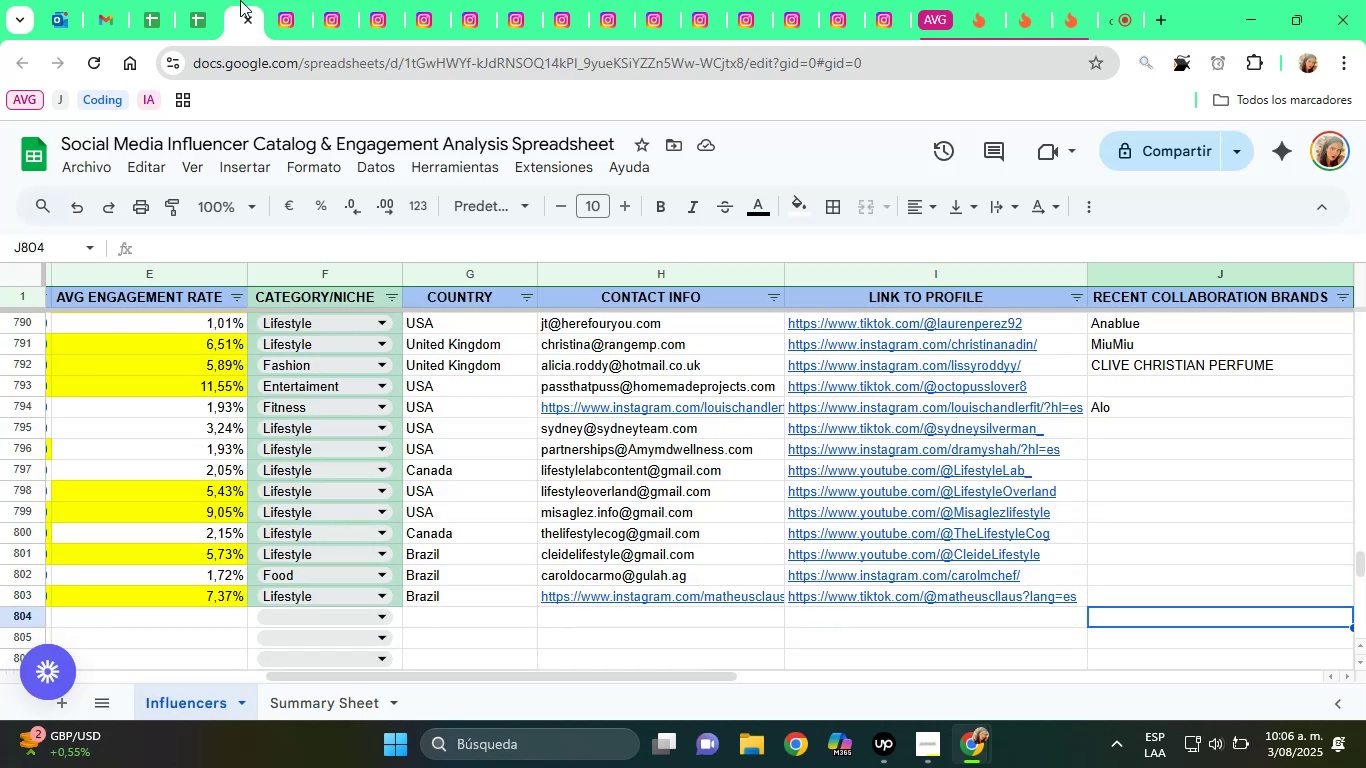 
hold_key(key=ArrowLeft, duration=1.5)
 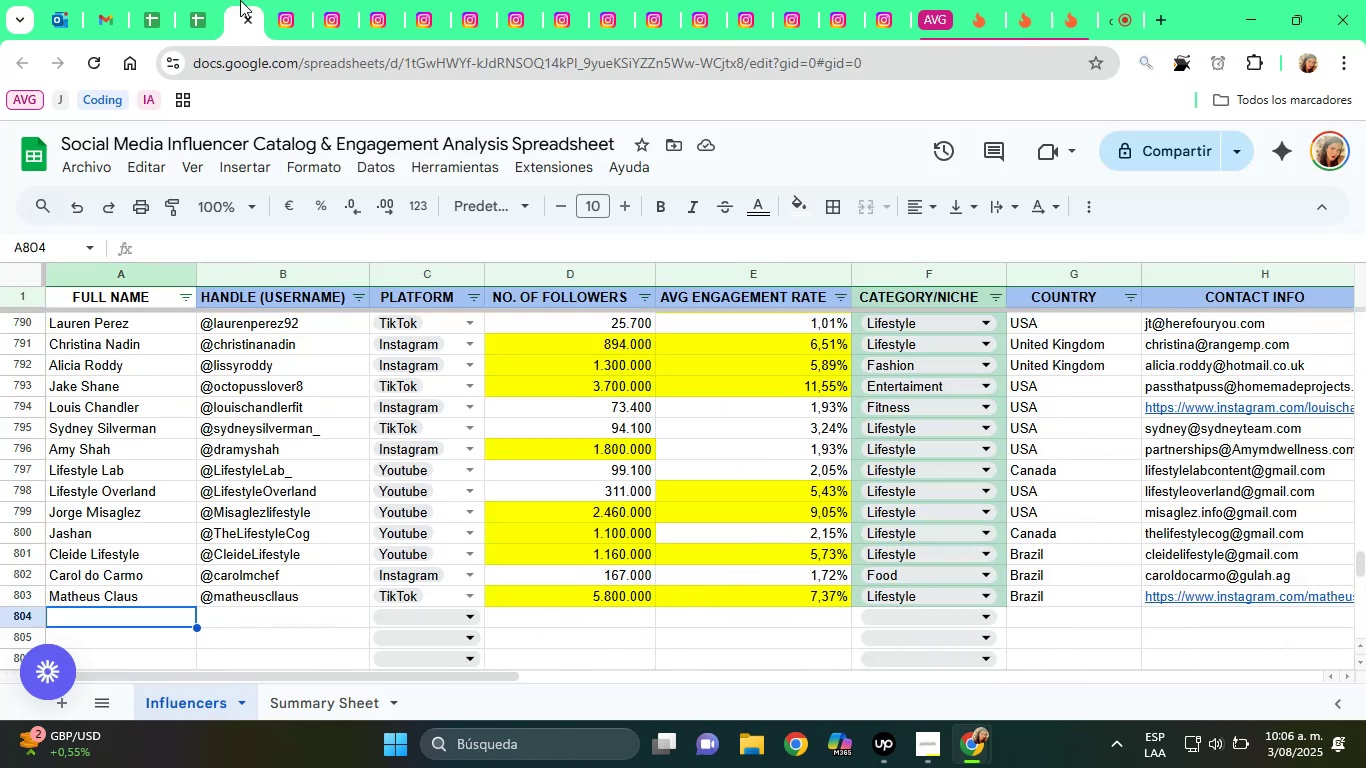 
key(ArrowLeft)
 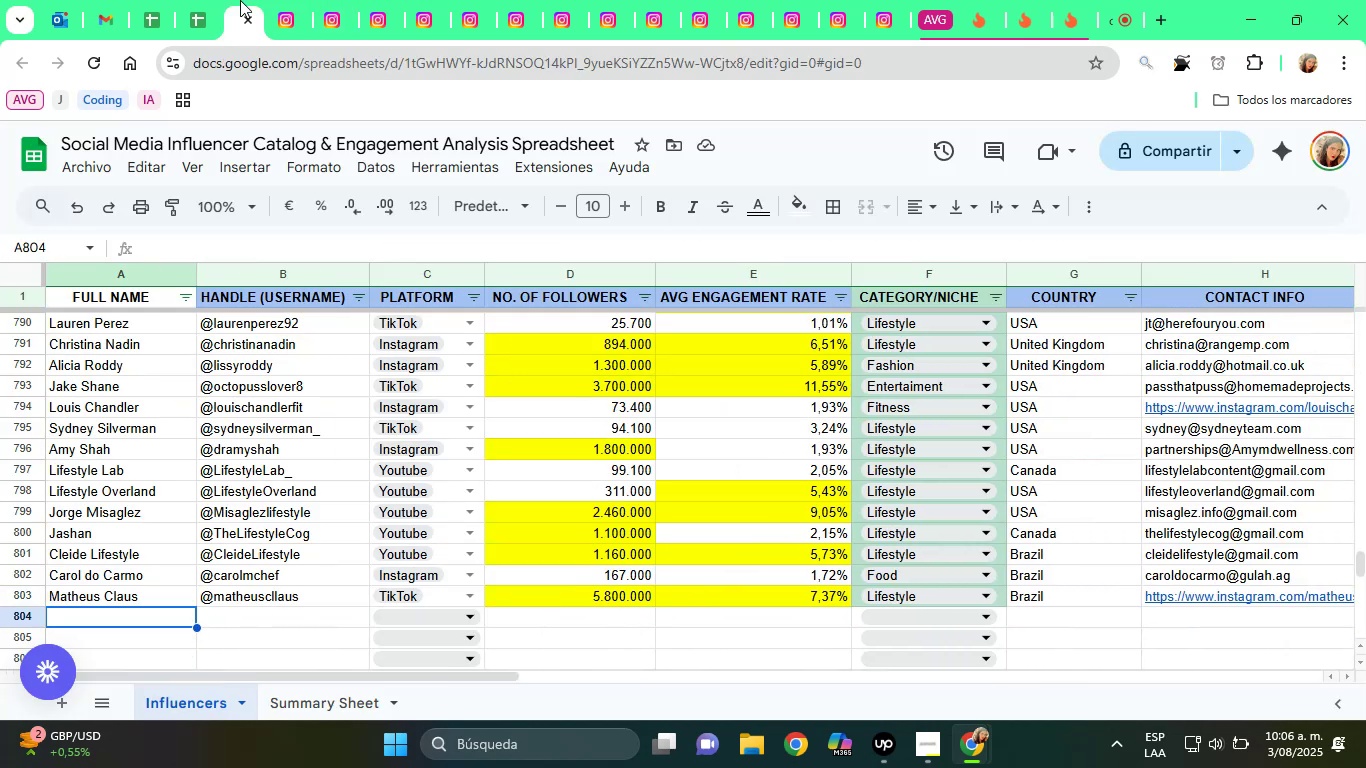 
key(ArrowLeft)
 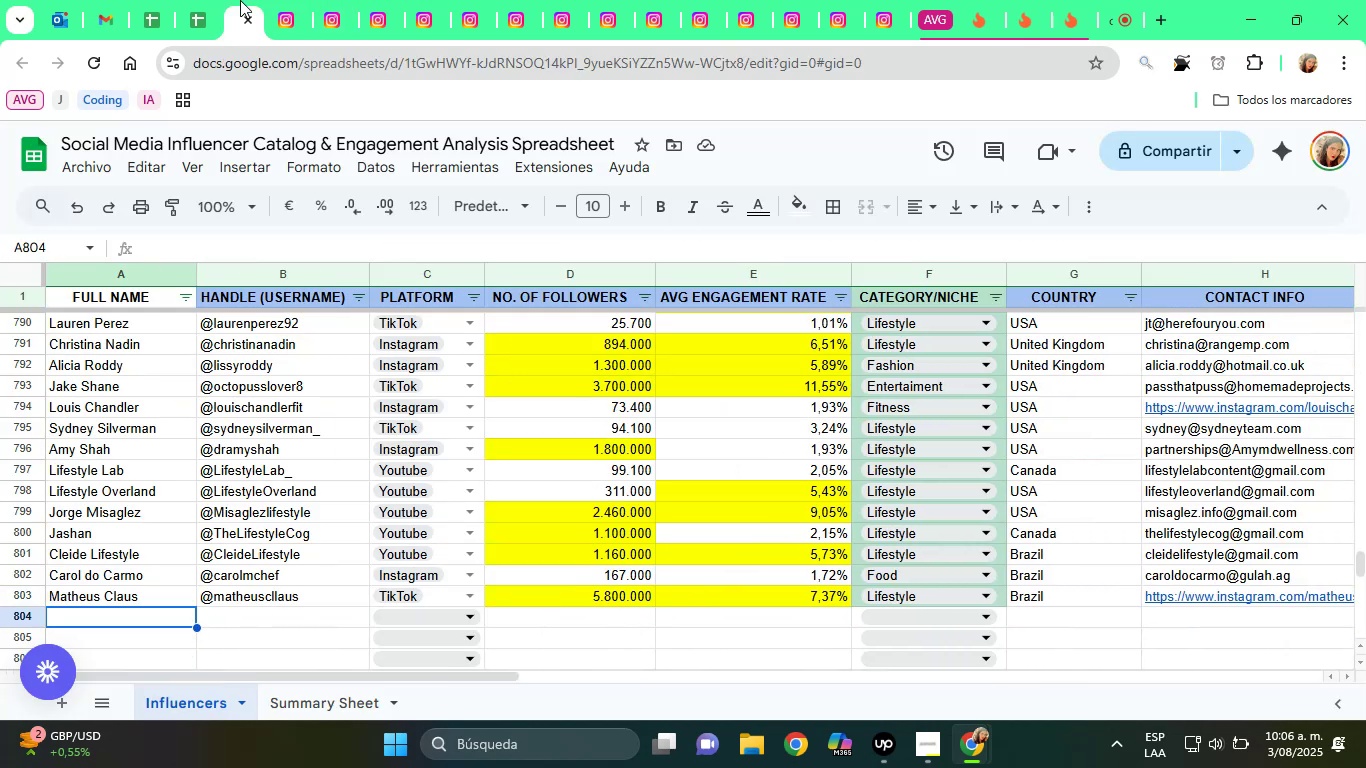 
key(Control+V)
 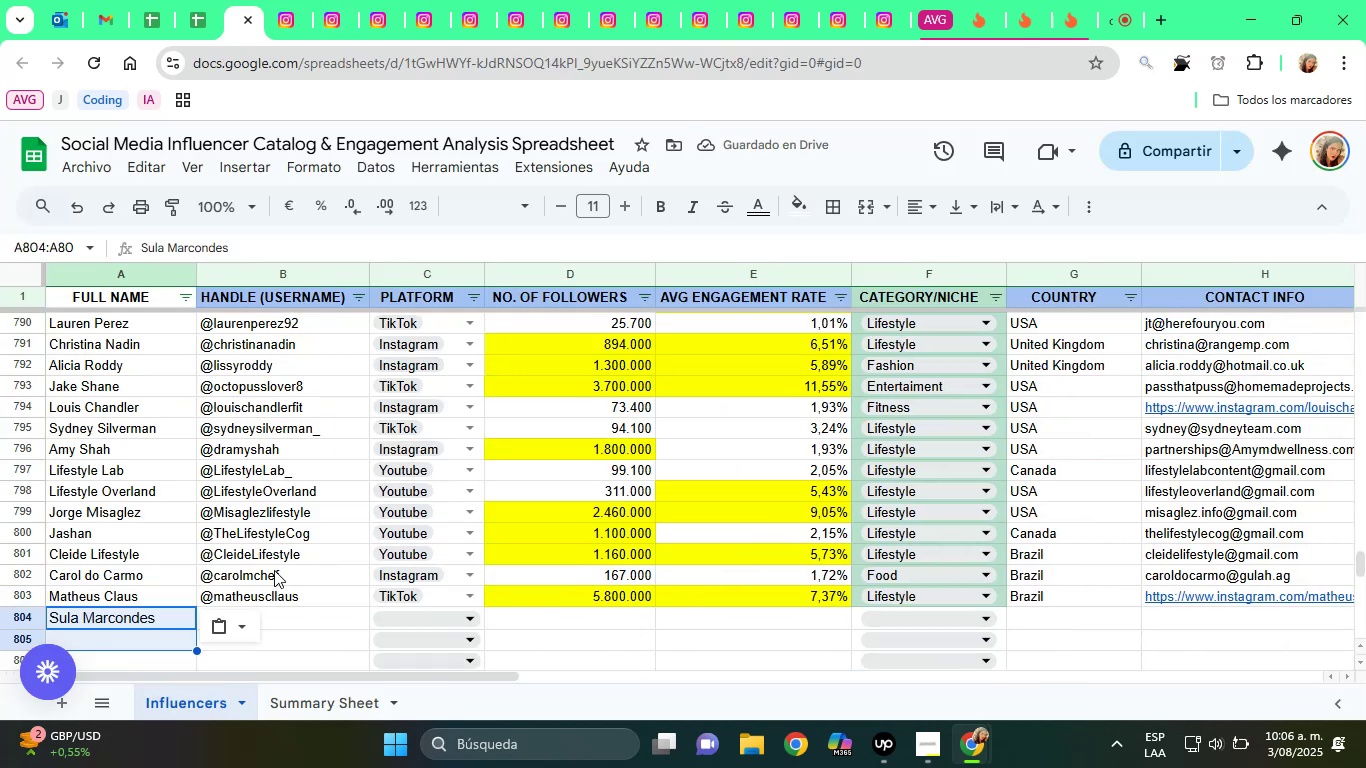 
left_click([244, 624])
 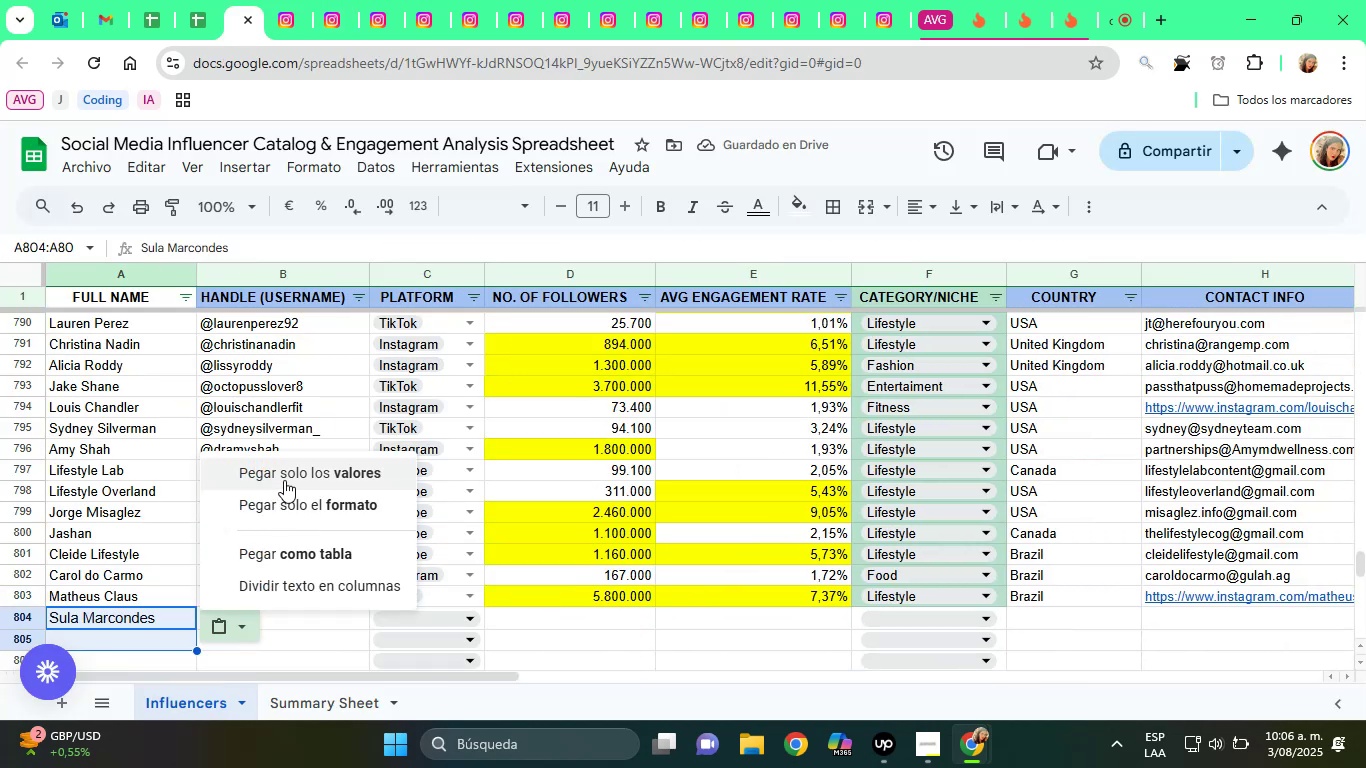 
left_click([284, 480])
 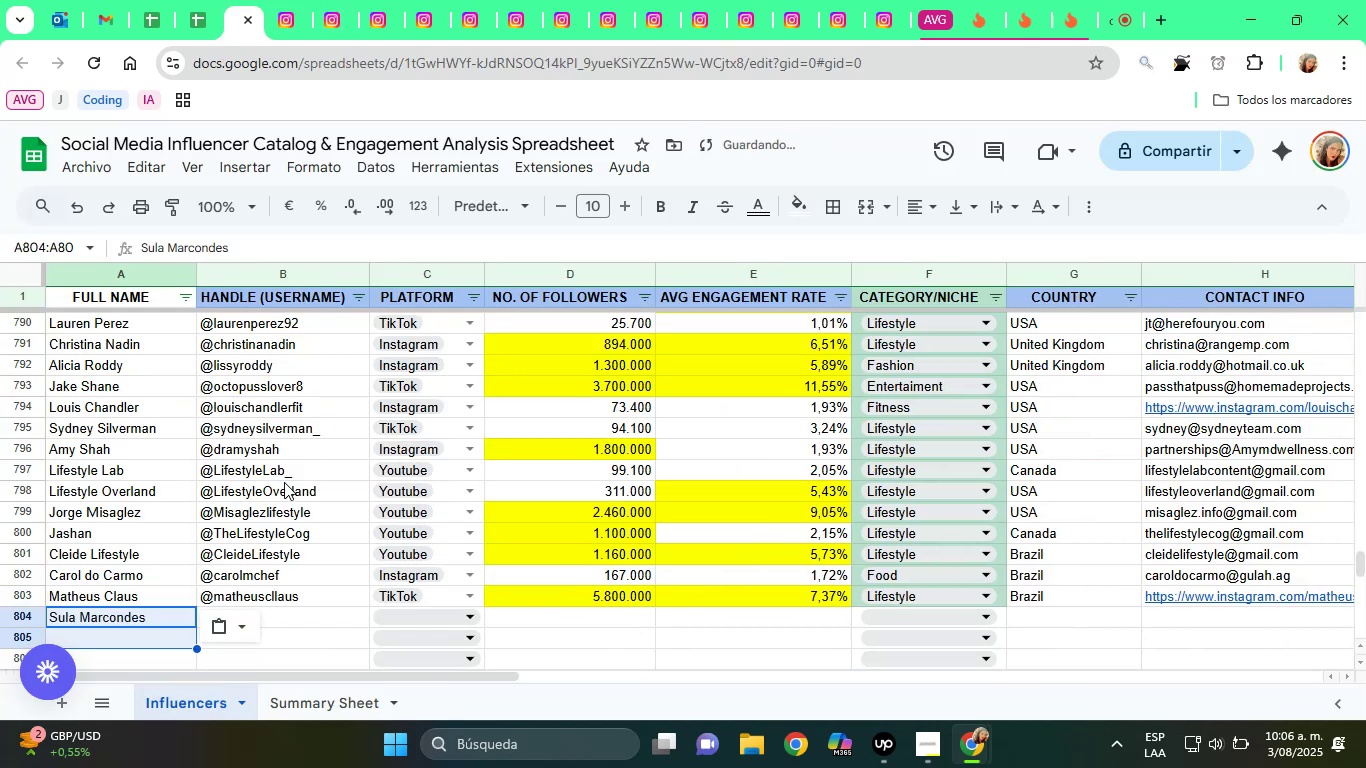 
key(ArrowRight)
 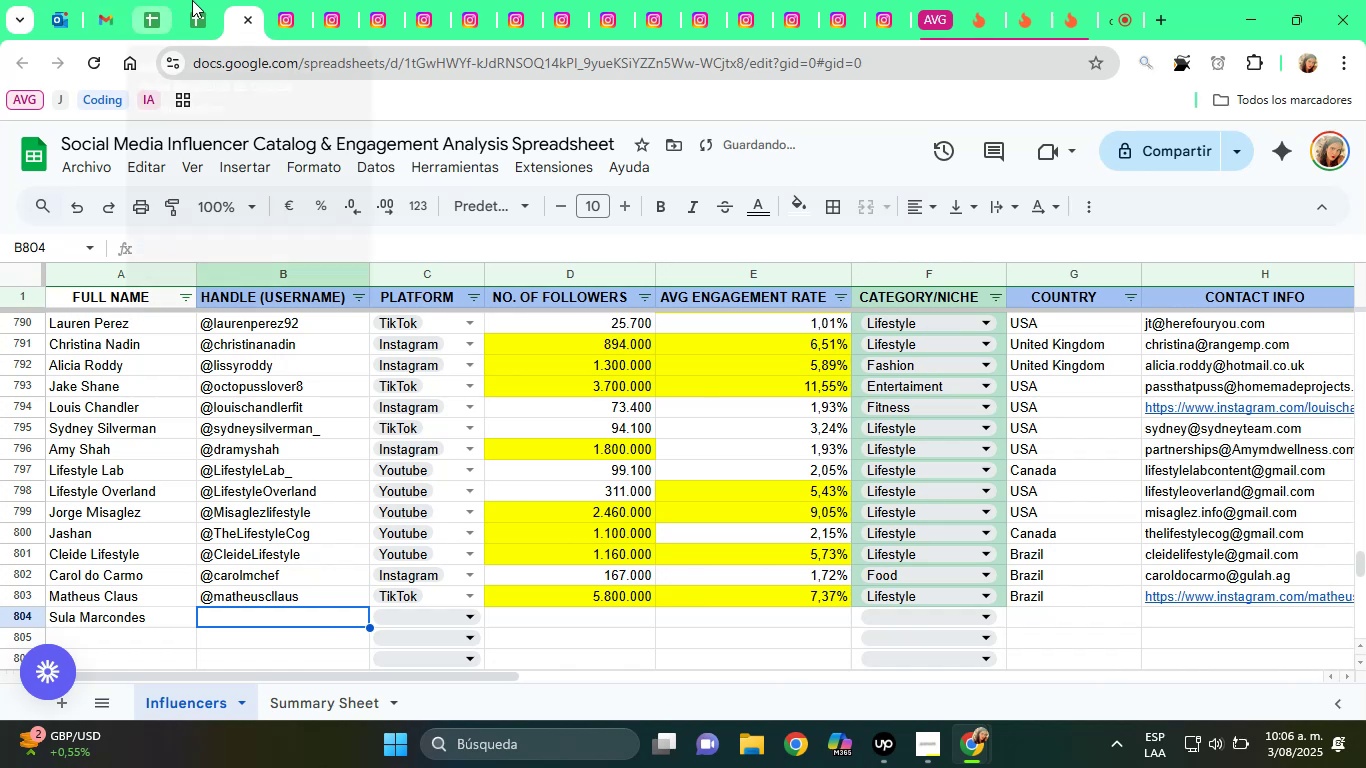 
scroll: coordinate [270, 0], scroll_direction: up, amount: 1.0
 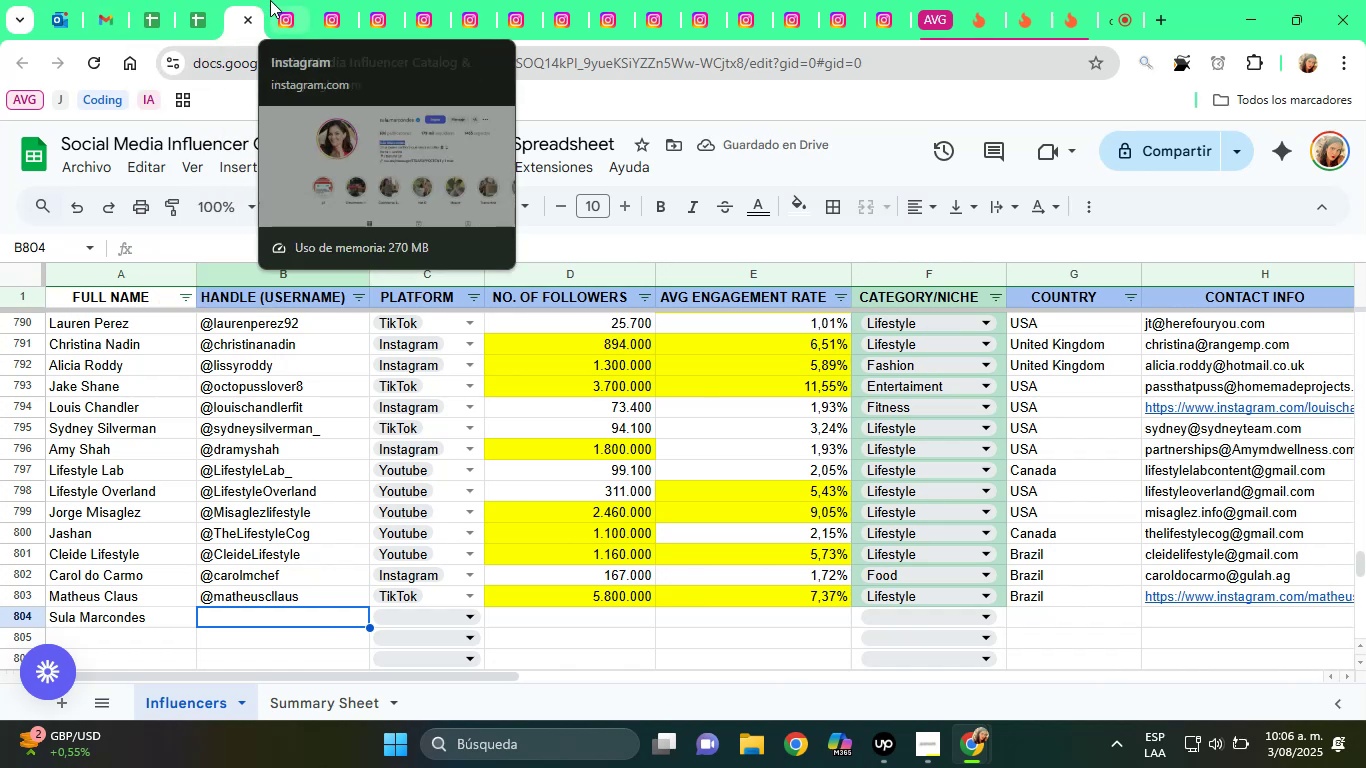 
left_click([270, 0])
 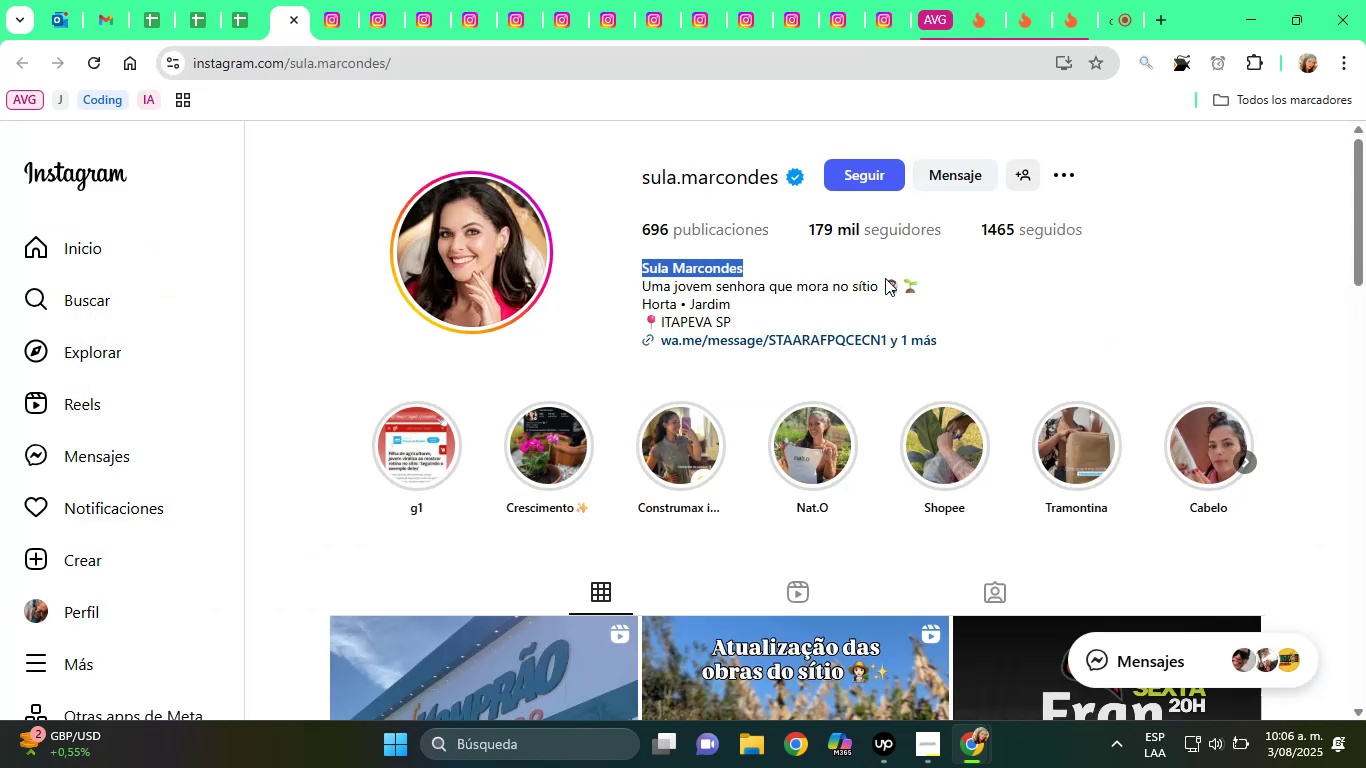 
left_click([929, 340])
 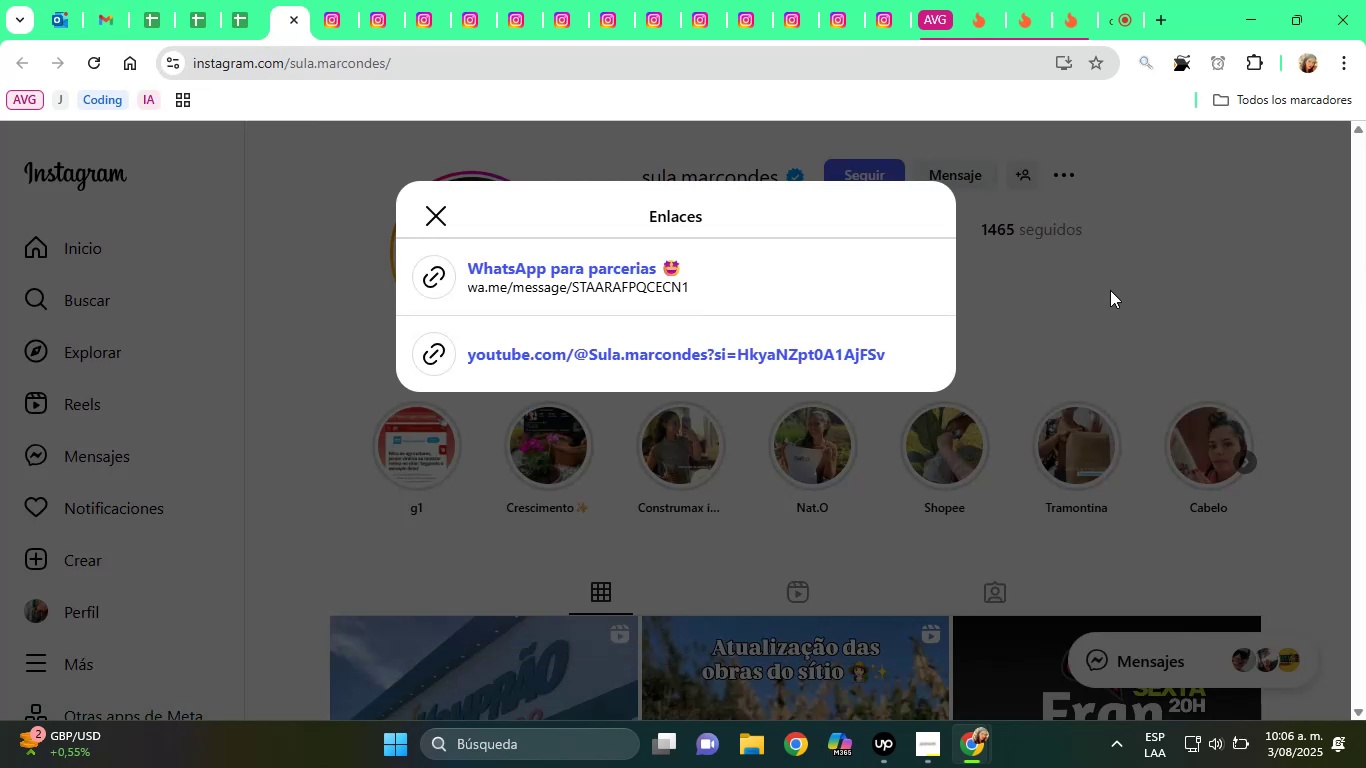 
left_click([1110, 290])
 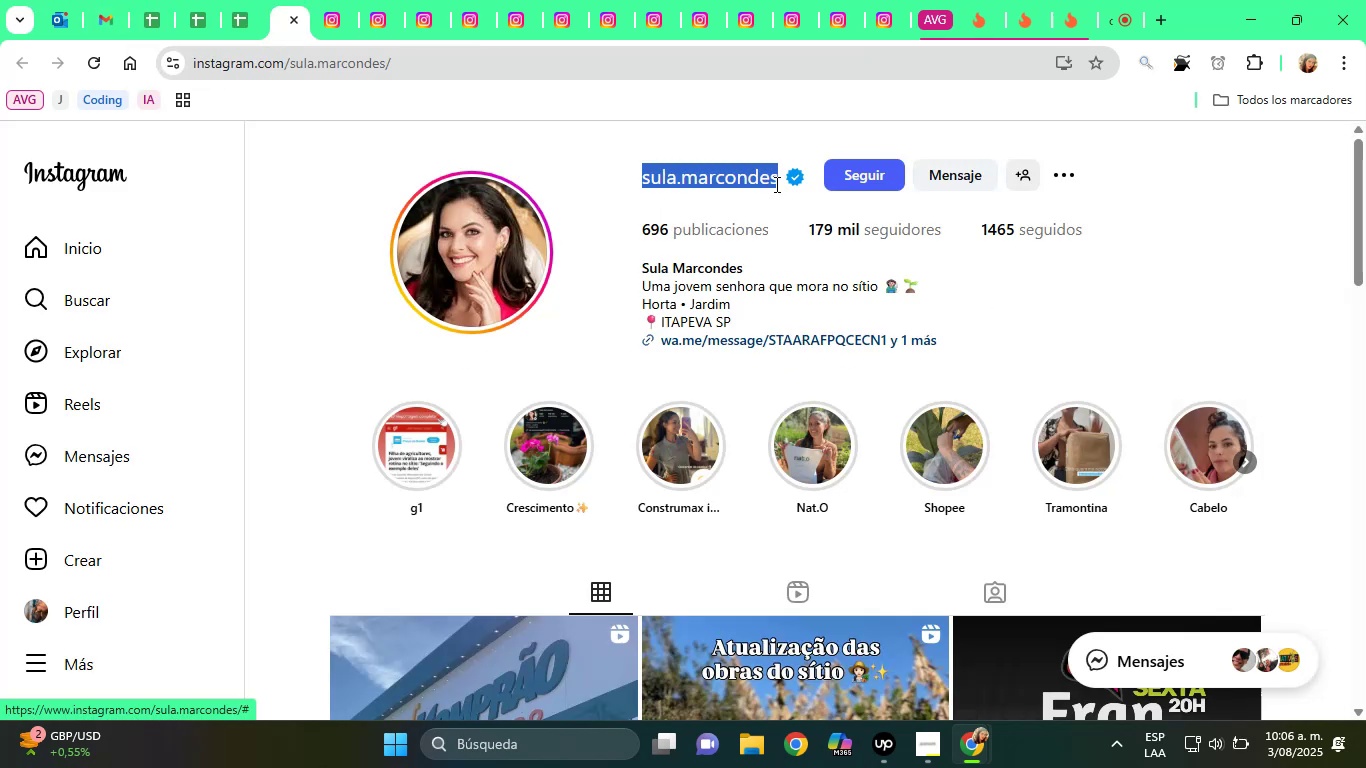 
right_click([756, 177])
 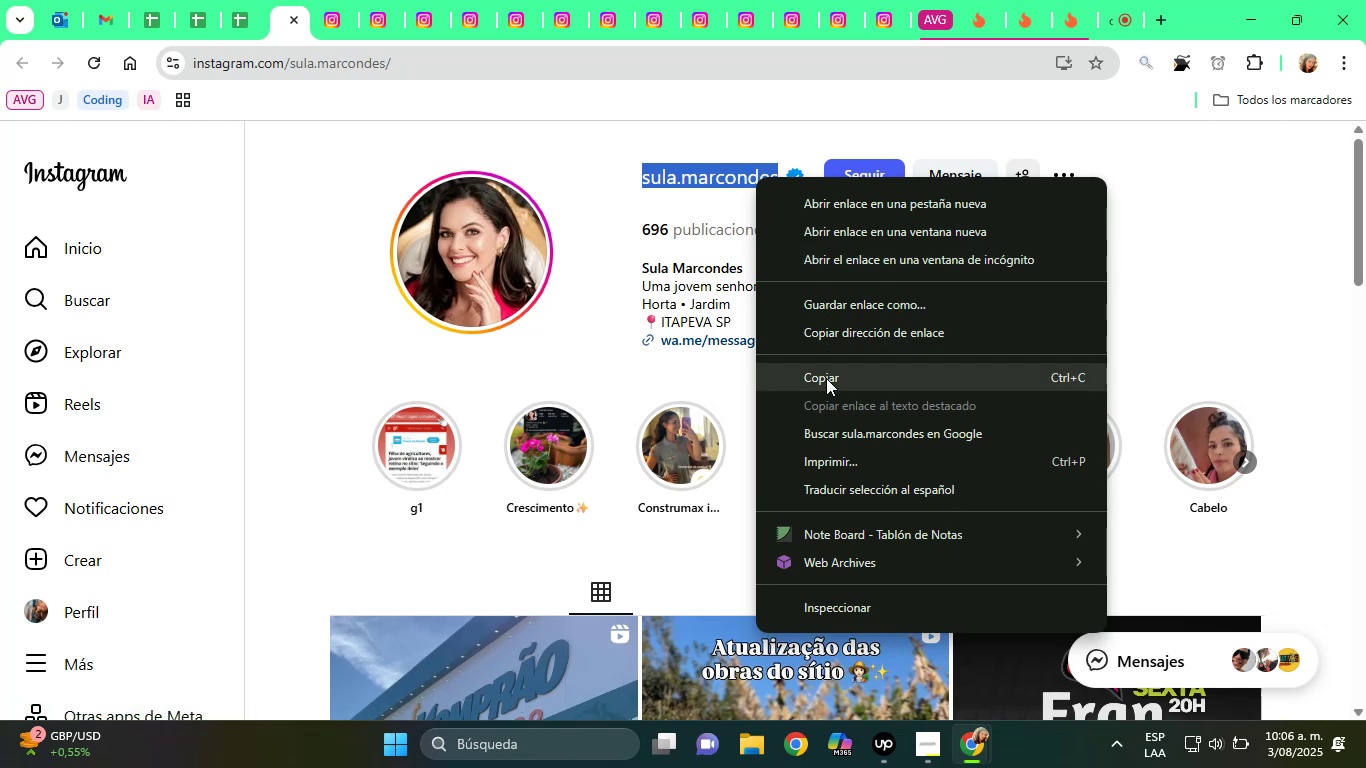 
left_click([826, 378])
 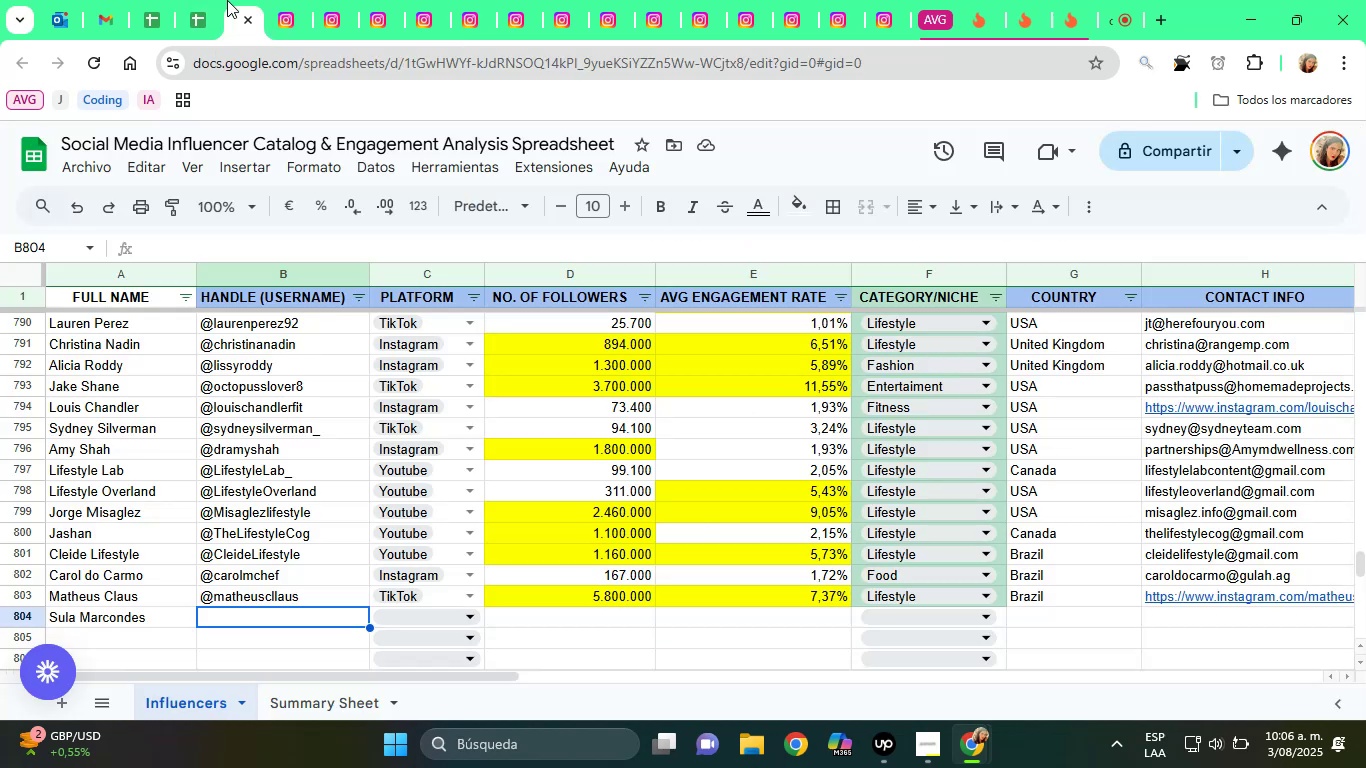 
key(Control+ControlLeft)
 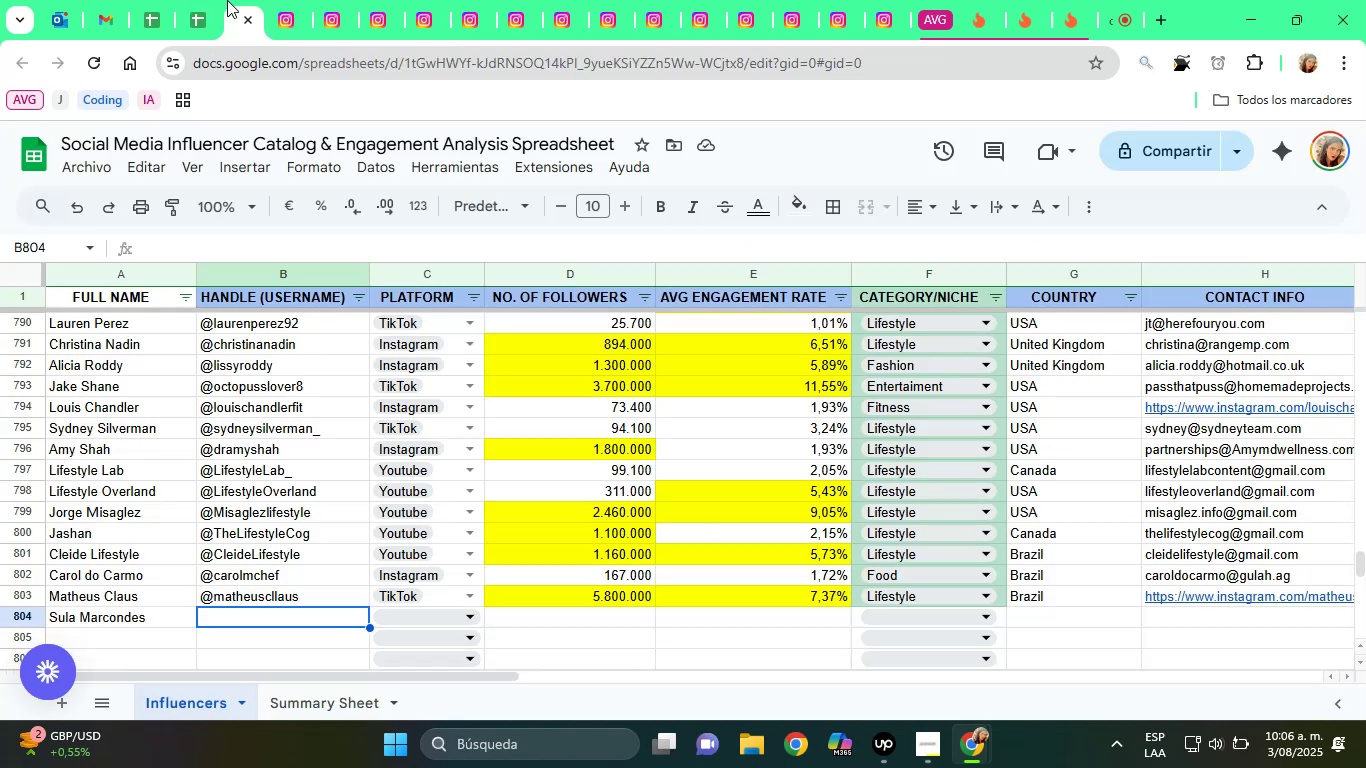 
key(Alt+Control+AltRight)
 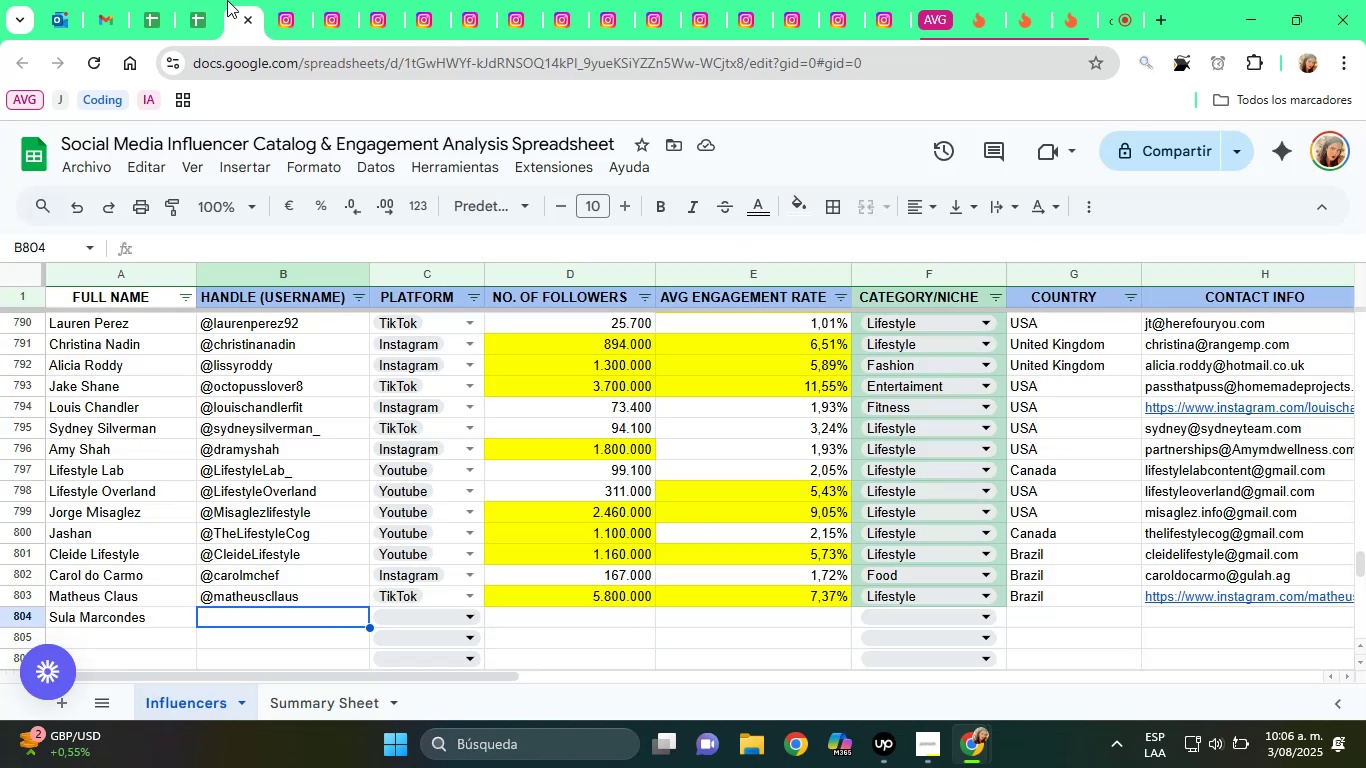 
key(Alt+Control+Q)
 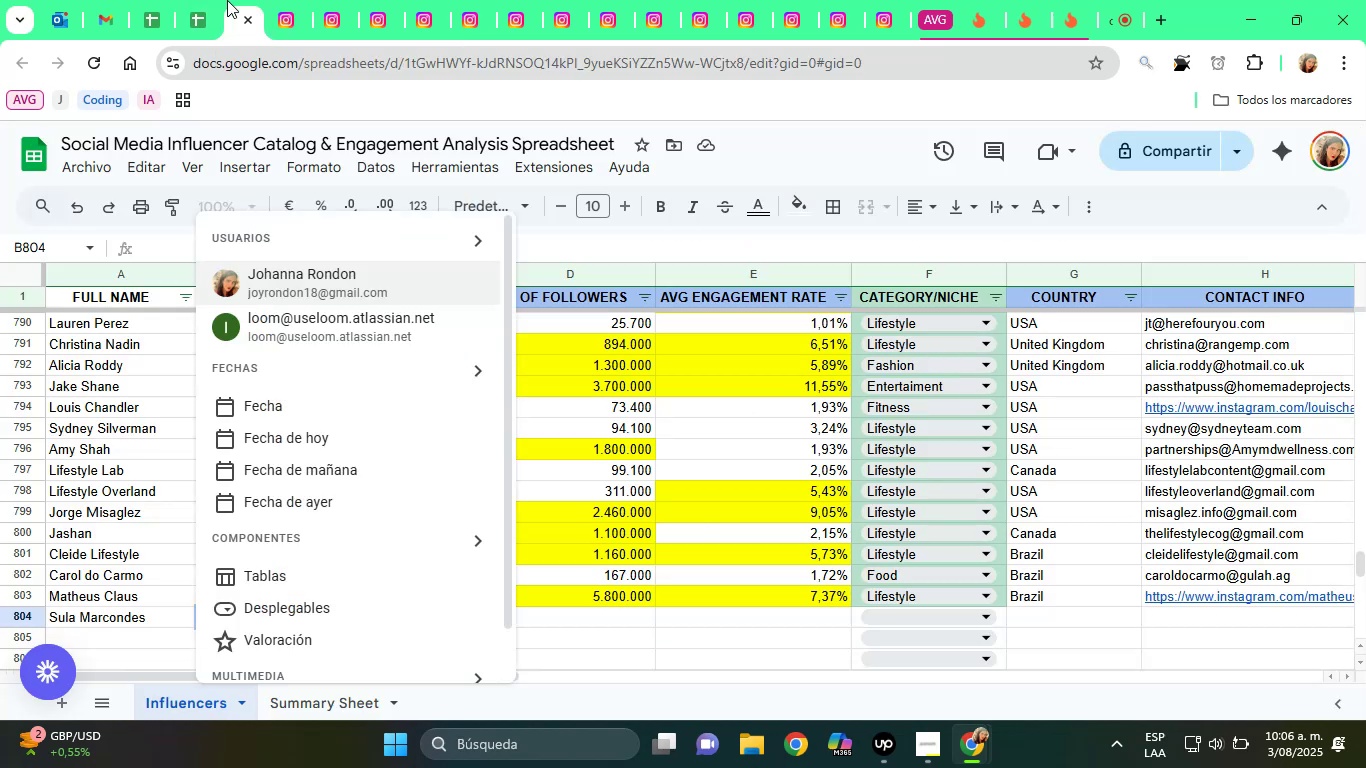 
key(Control+ControlLeft)
 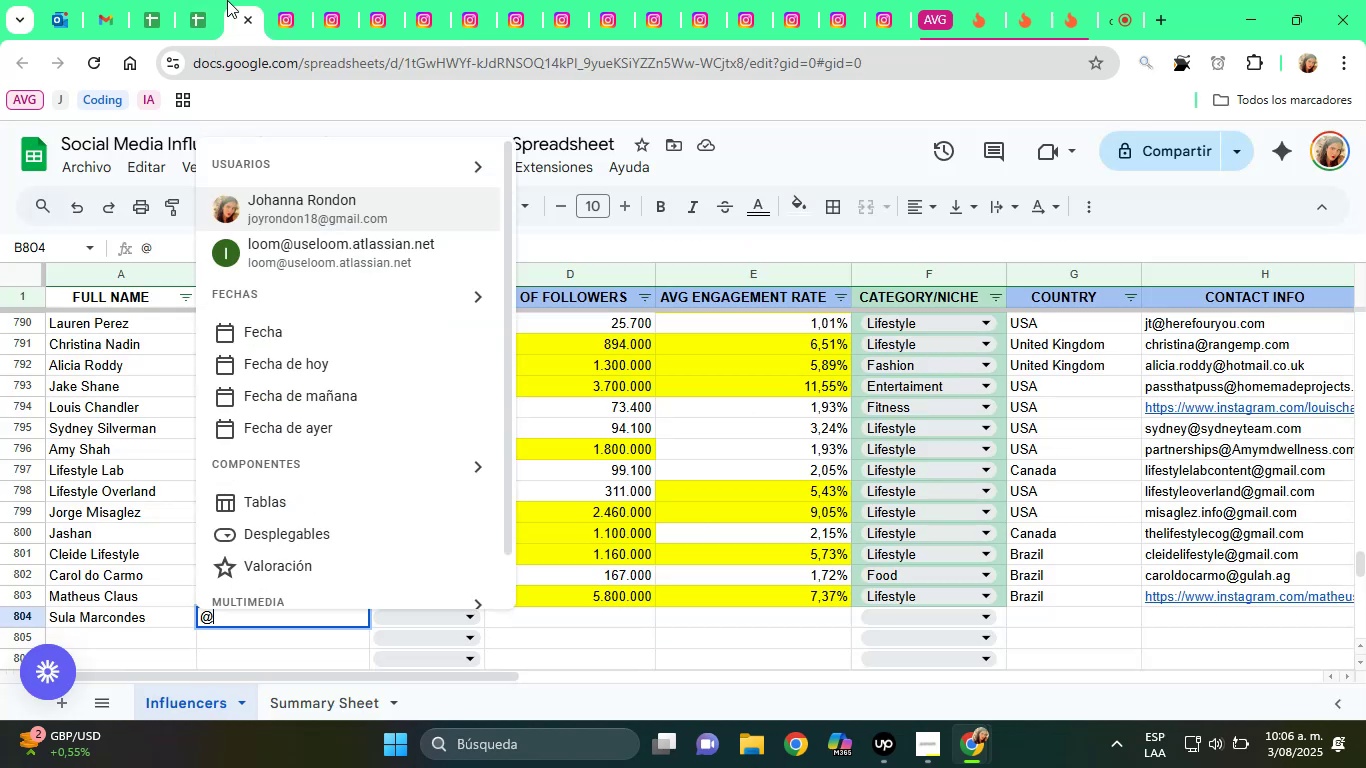 
key(Control+V)
 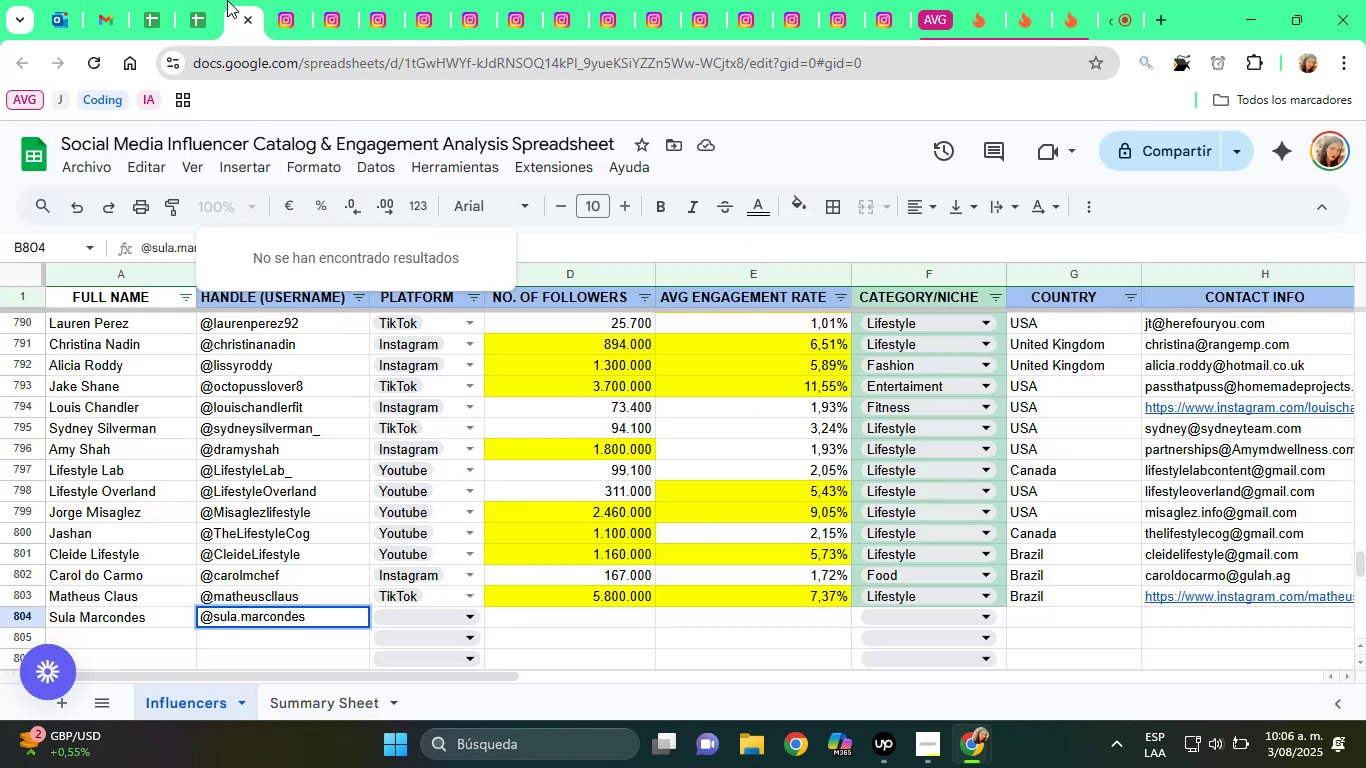 
key(Tab)
 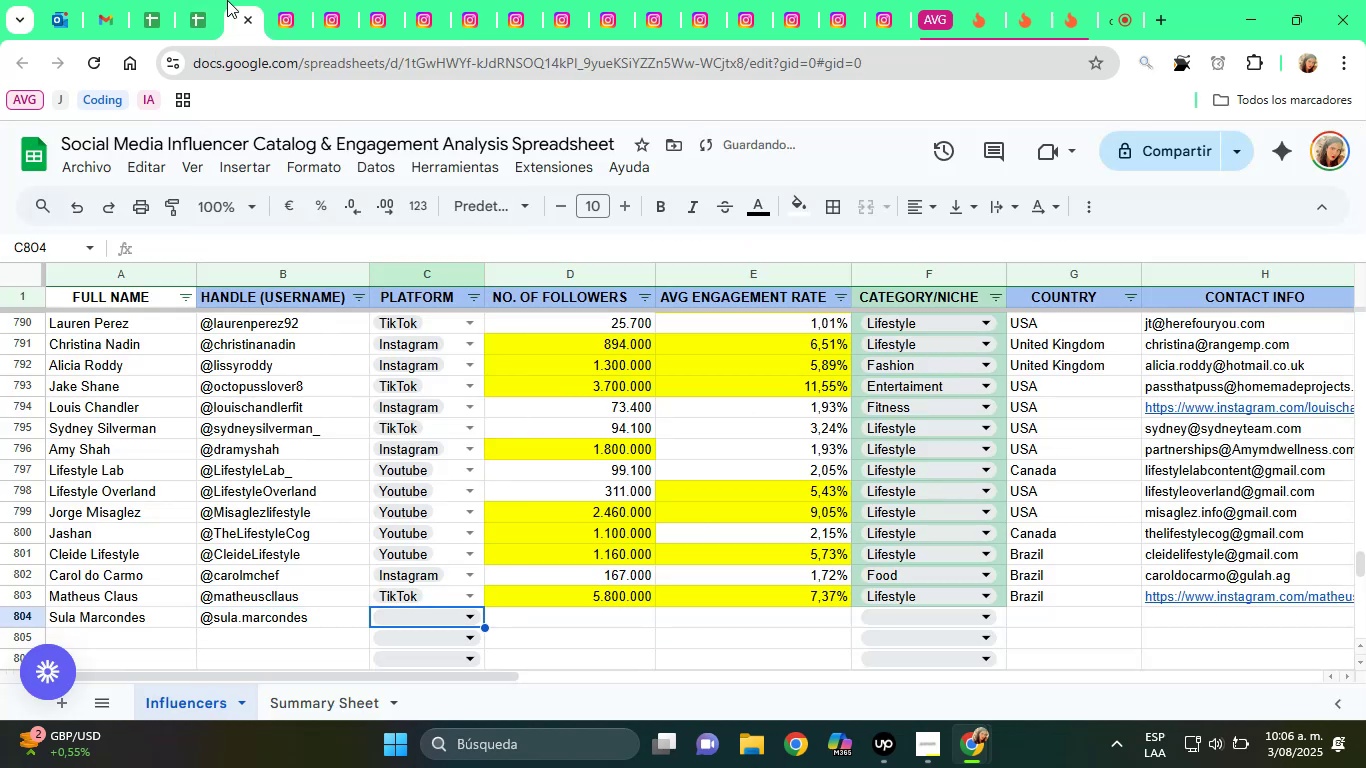 
key(I)
 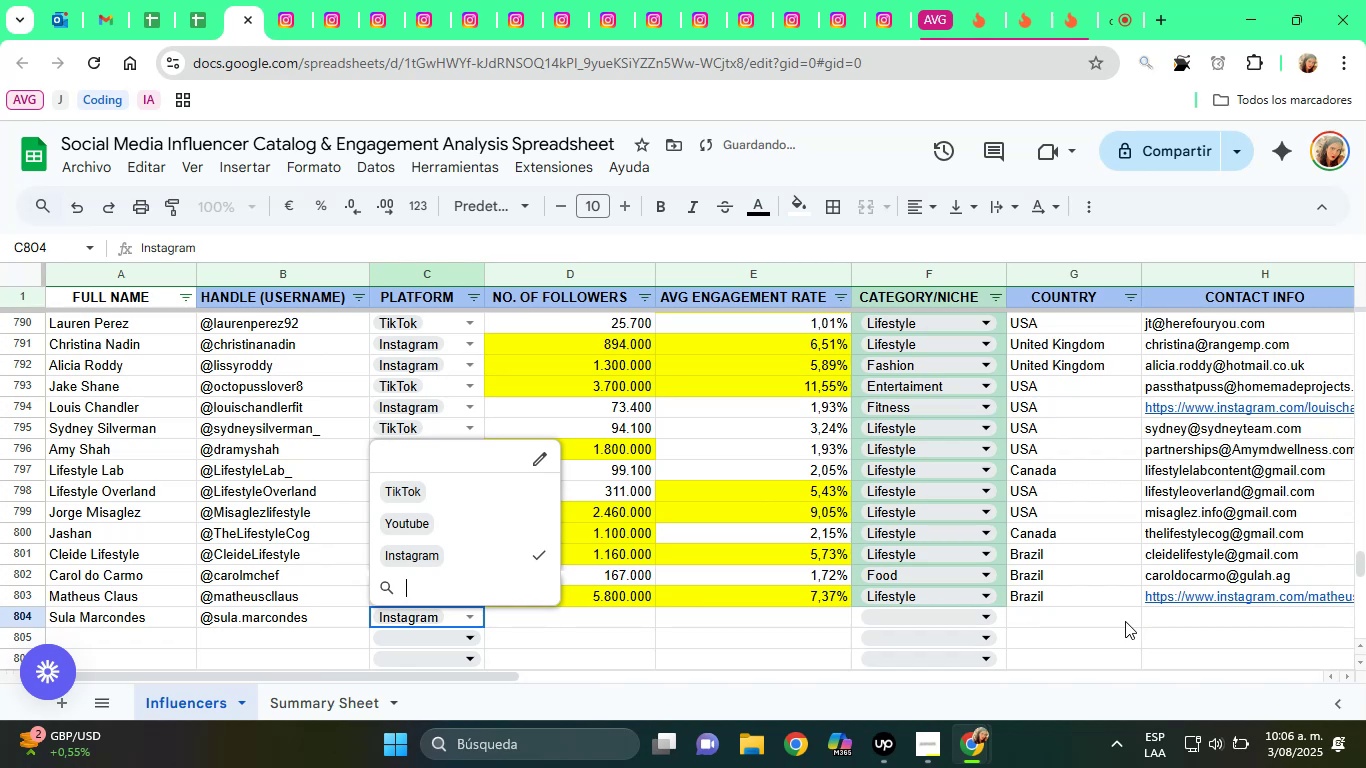 
wait(6.06)
 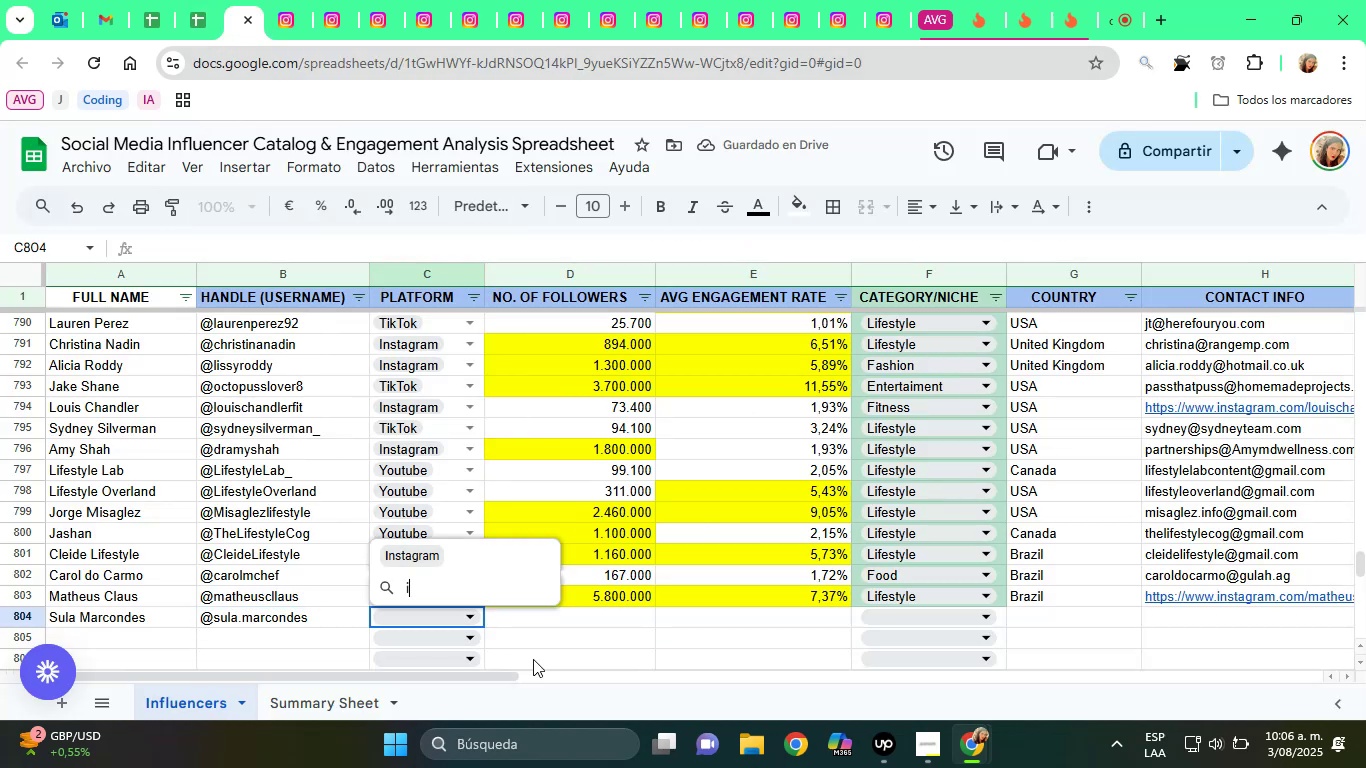 
scroll: coordinate [643, 468], scroll_direction: down, amount: 2.0
 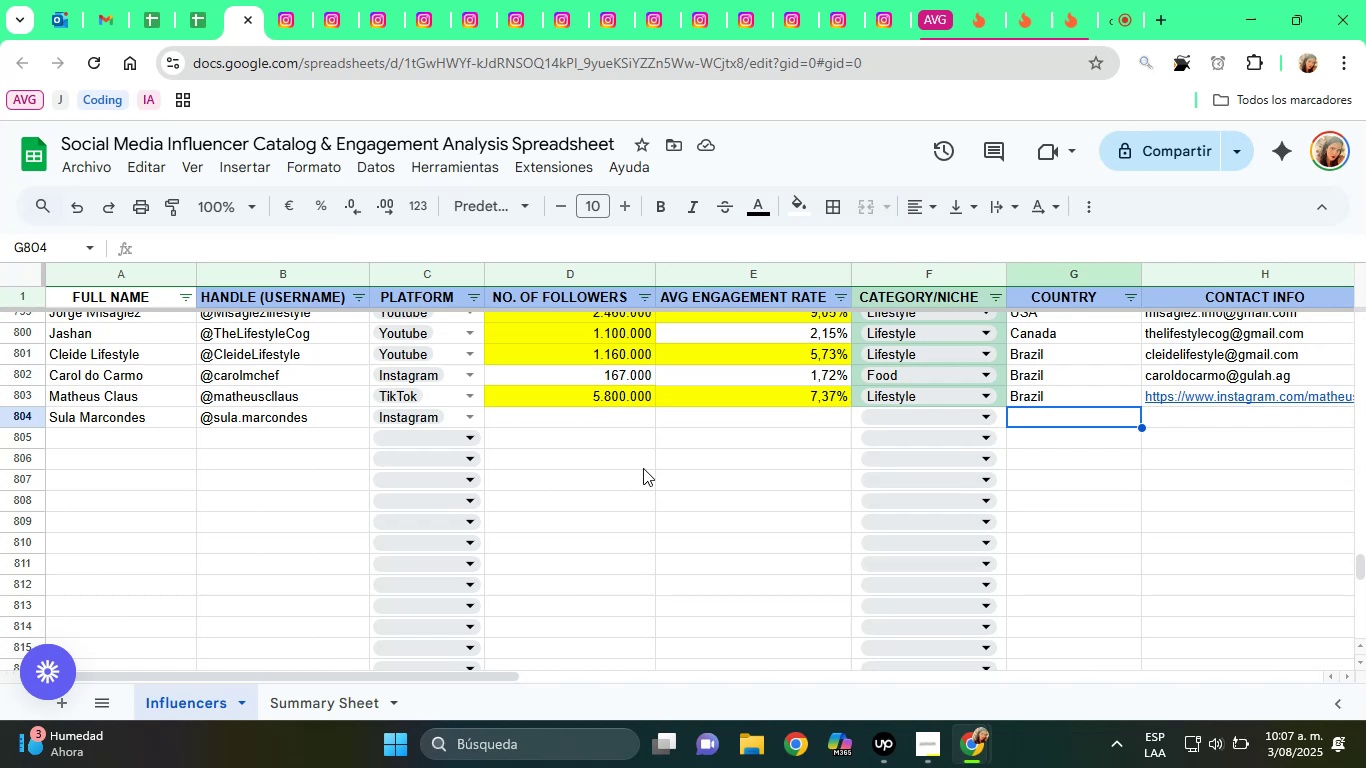 
wait(62.39)
 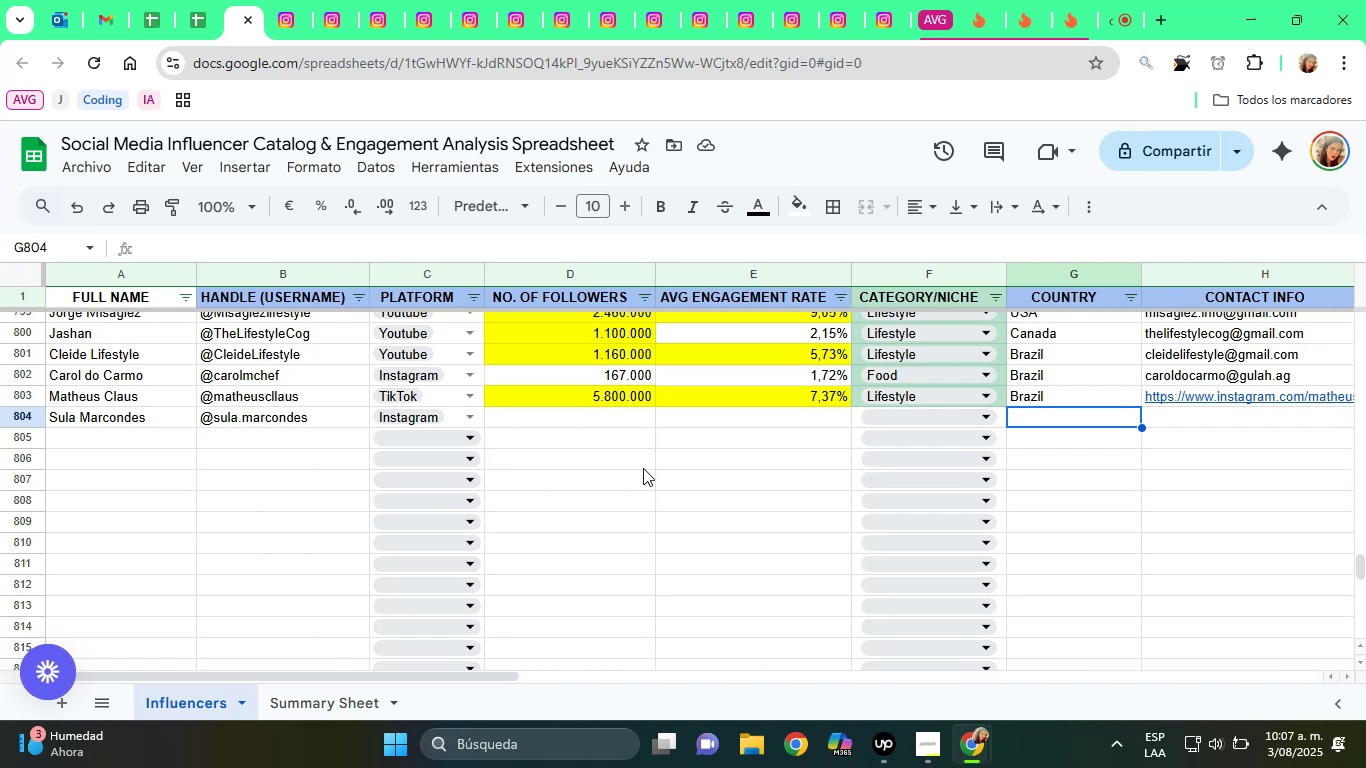 
left_click([298, 0])
 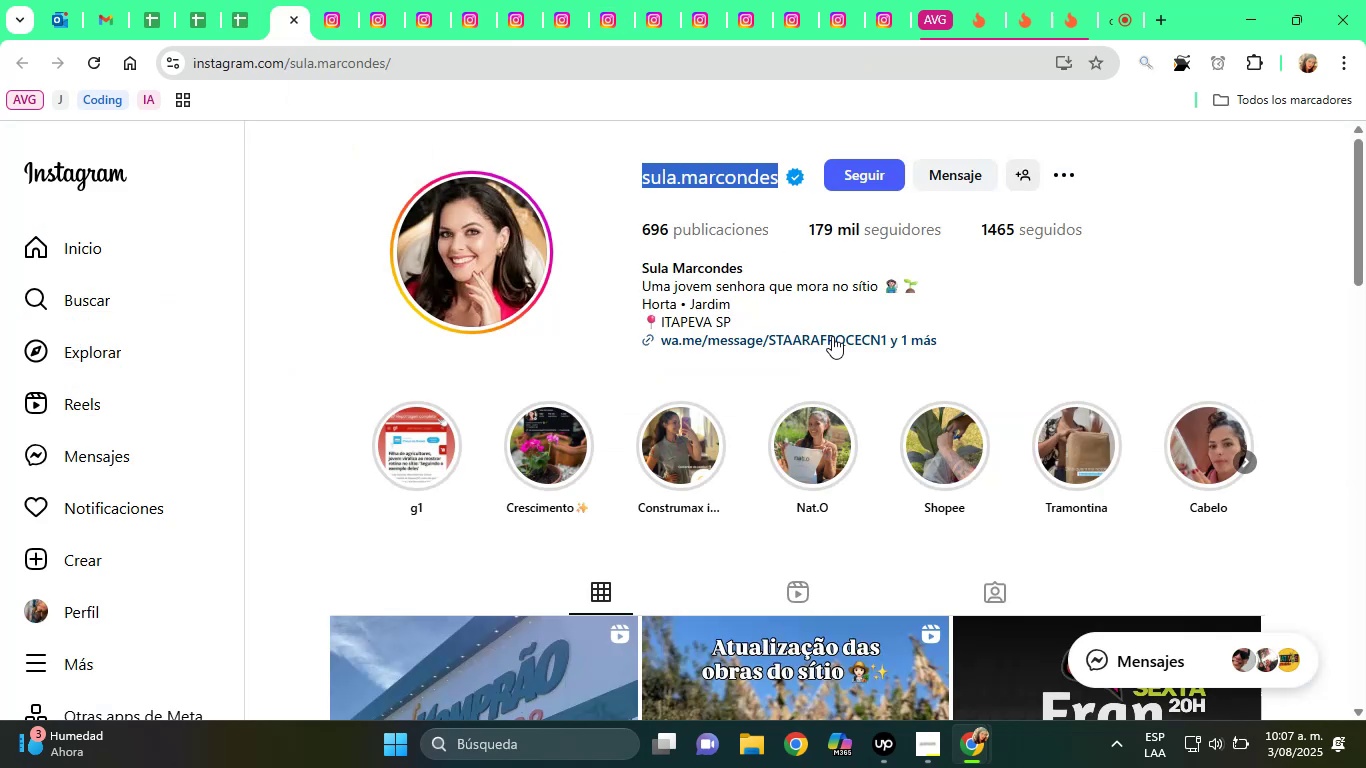 
left_click([913, 339])
 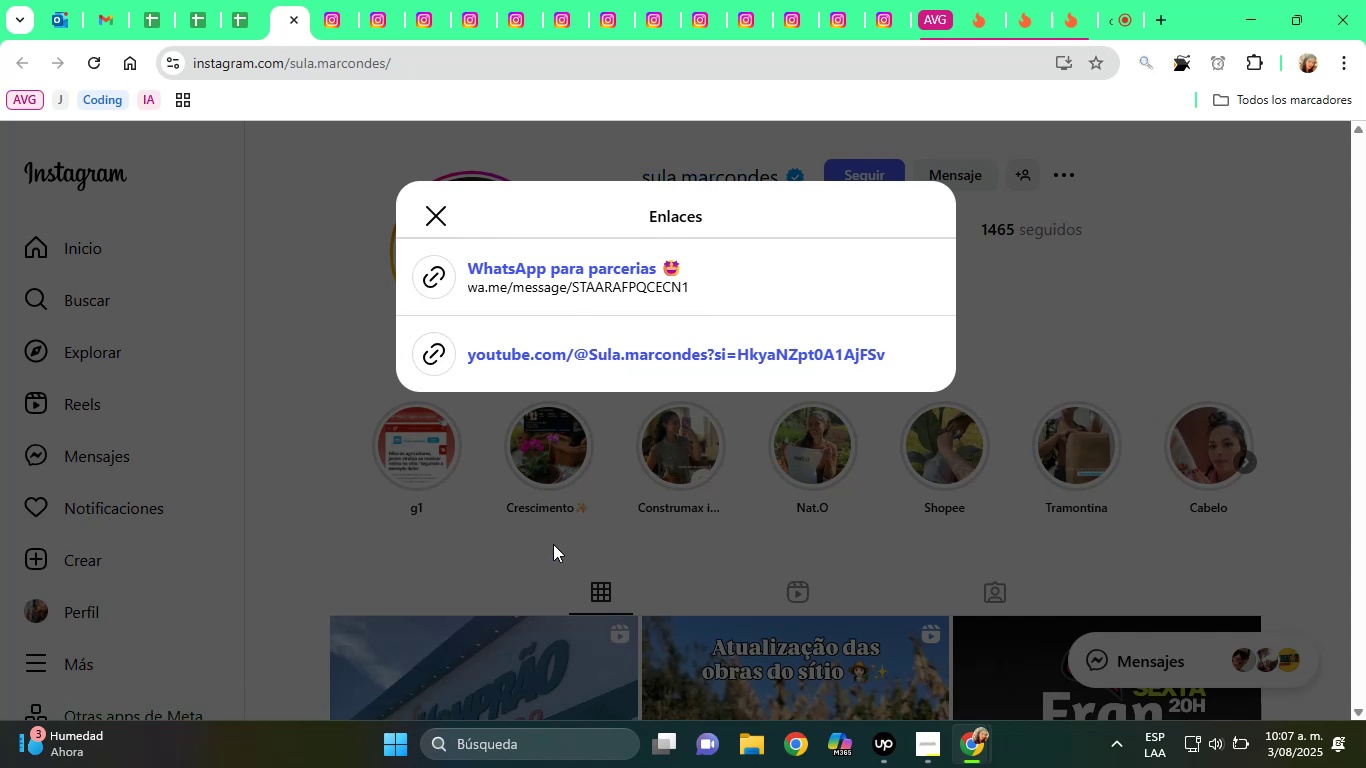 
wait(5.21)
 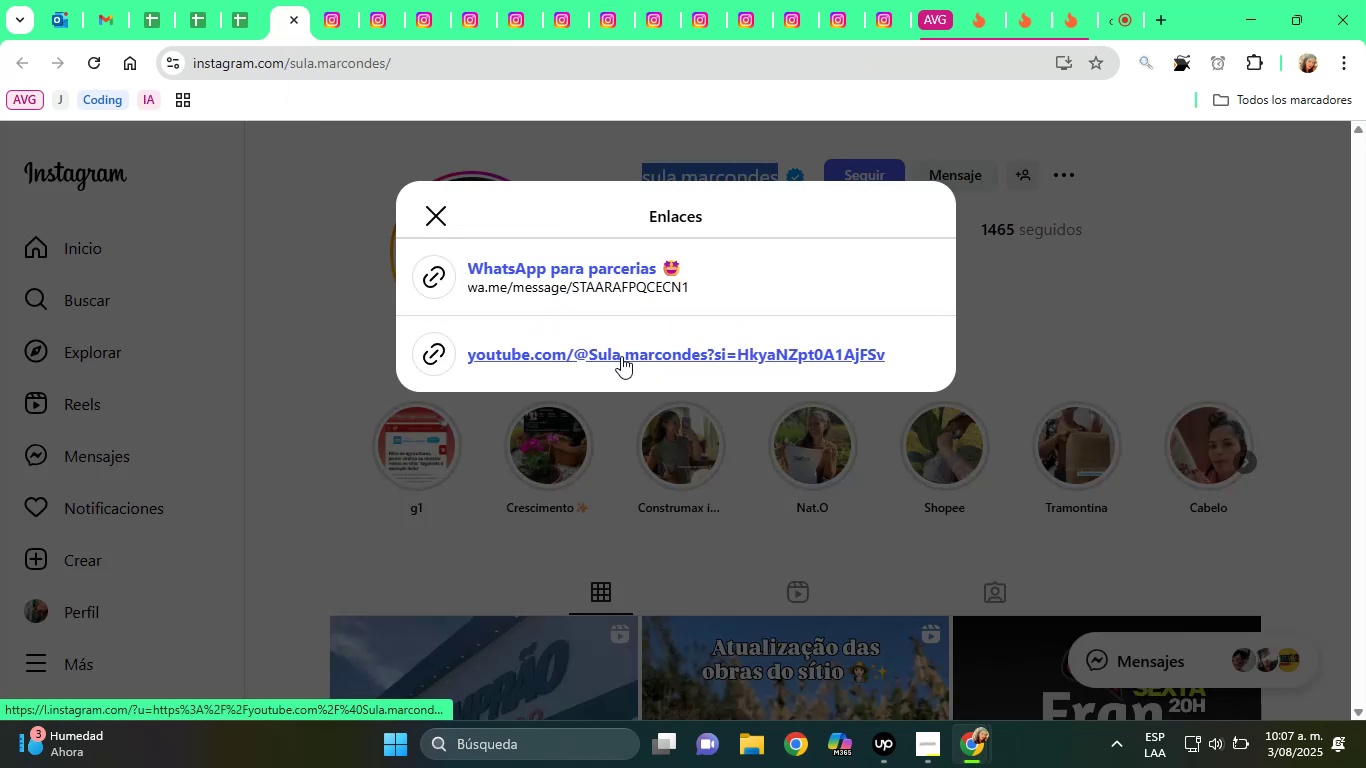 
left_click([286, 287])
 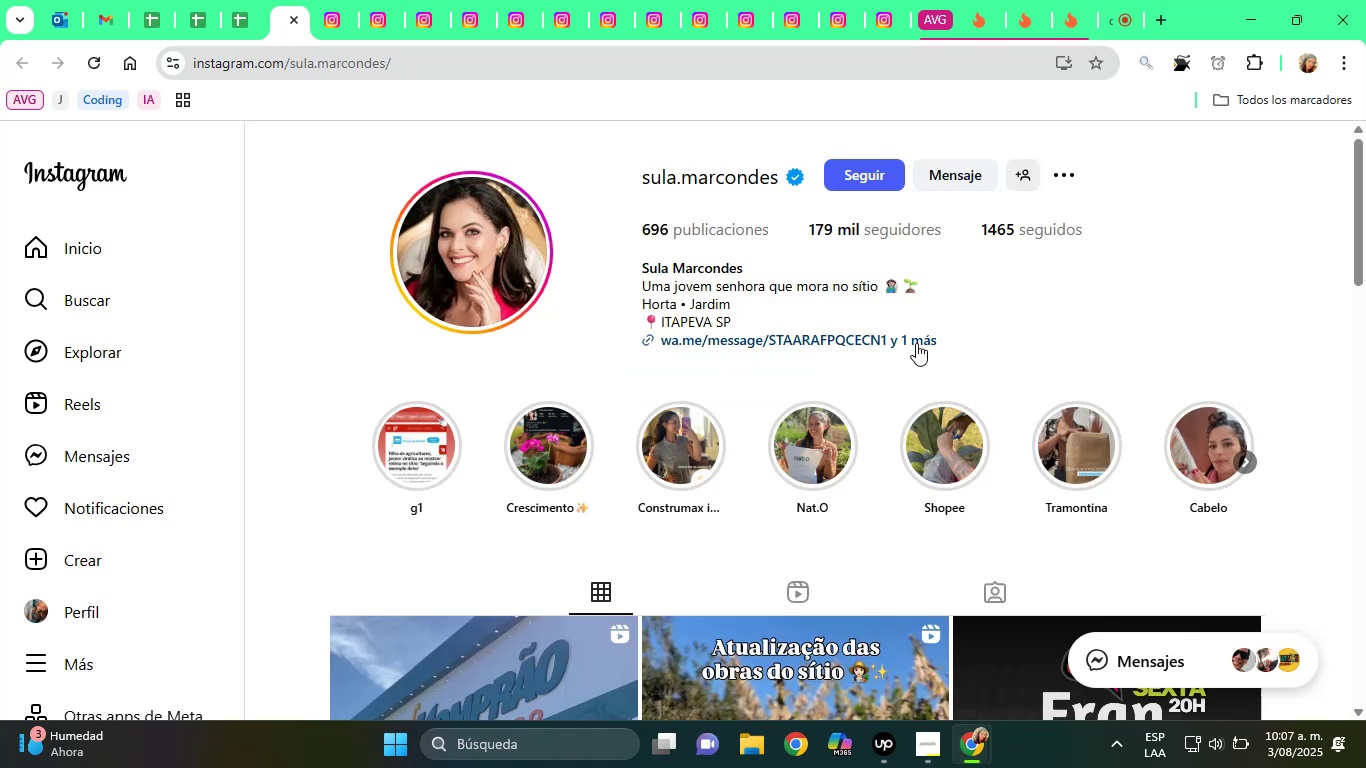 
left_click([917, 343])
 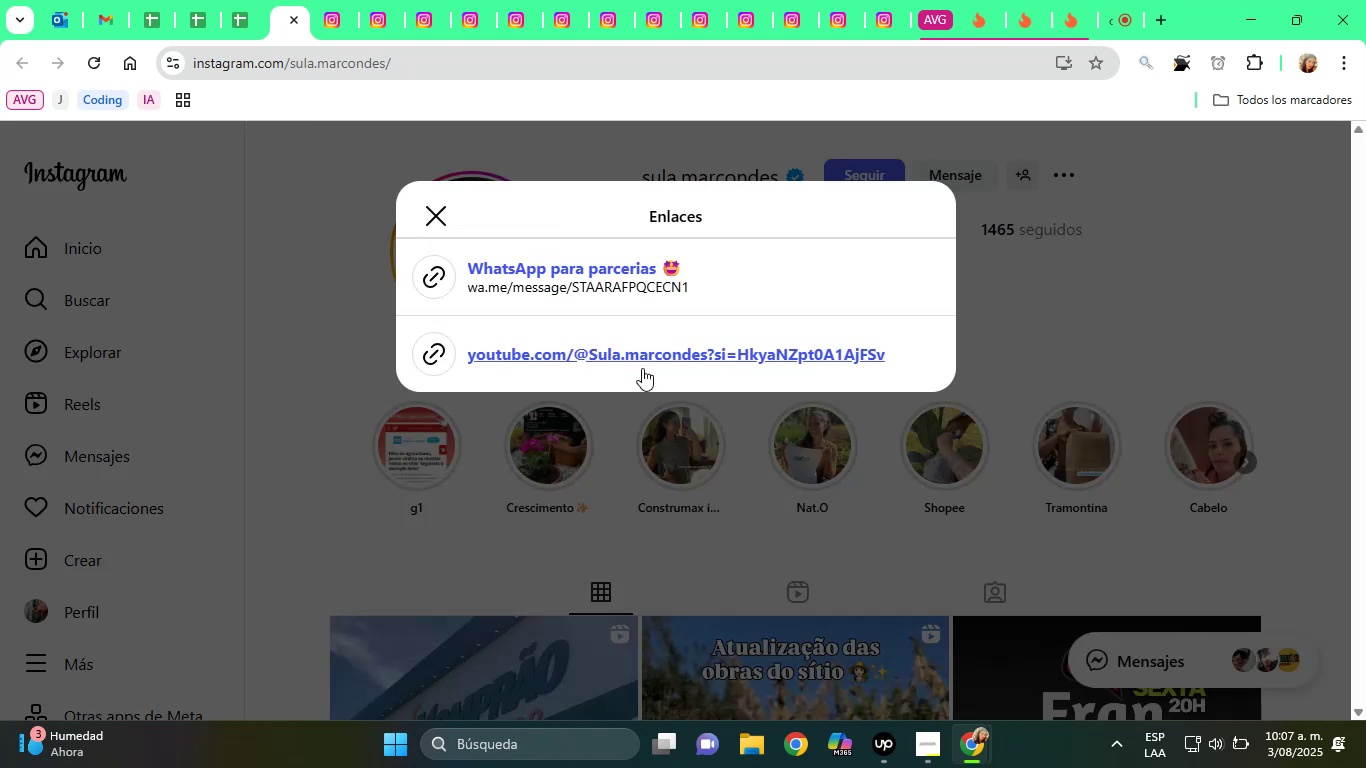 
right_click([639, 367])
 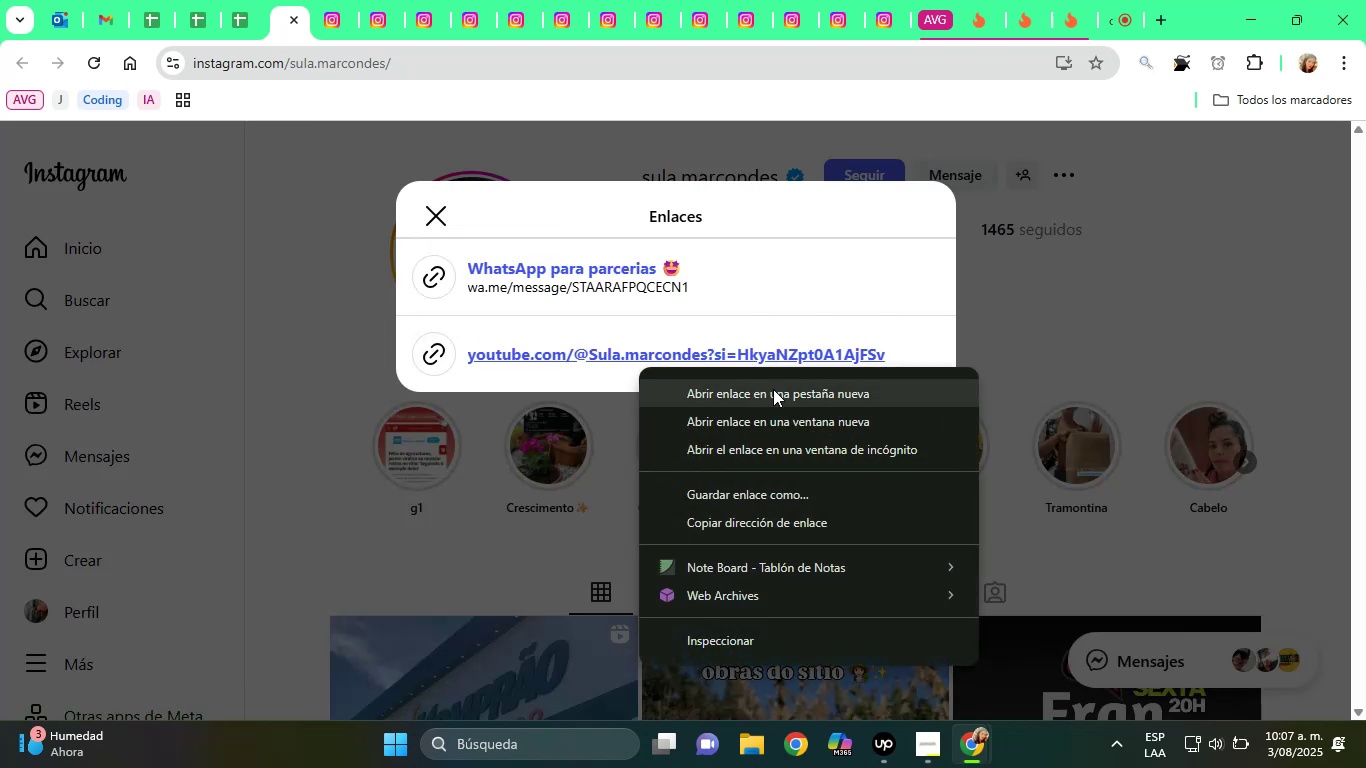 
left_click([777, 390])
 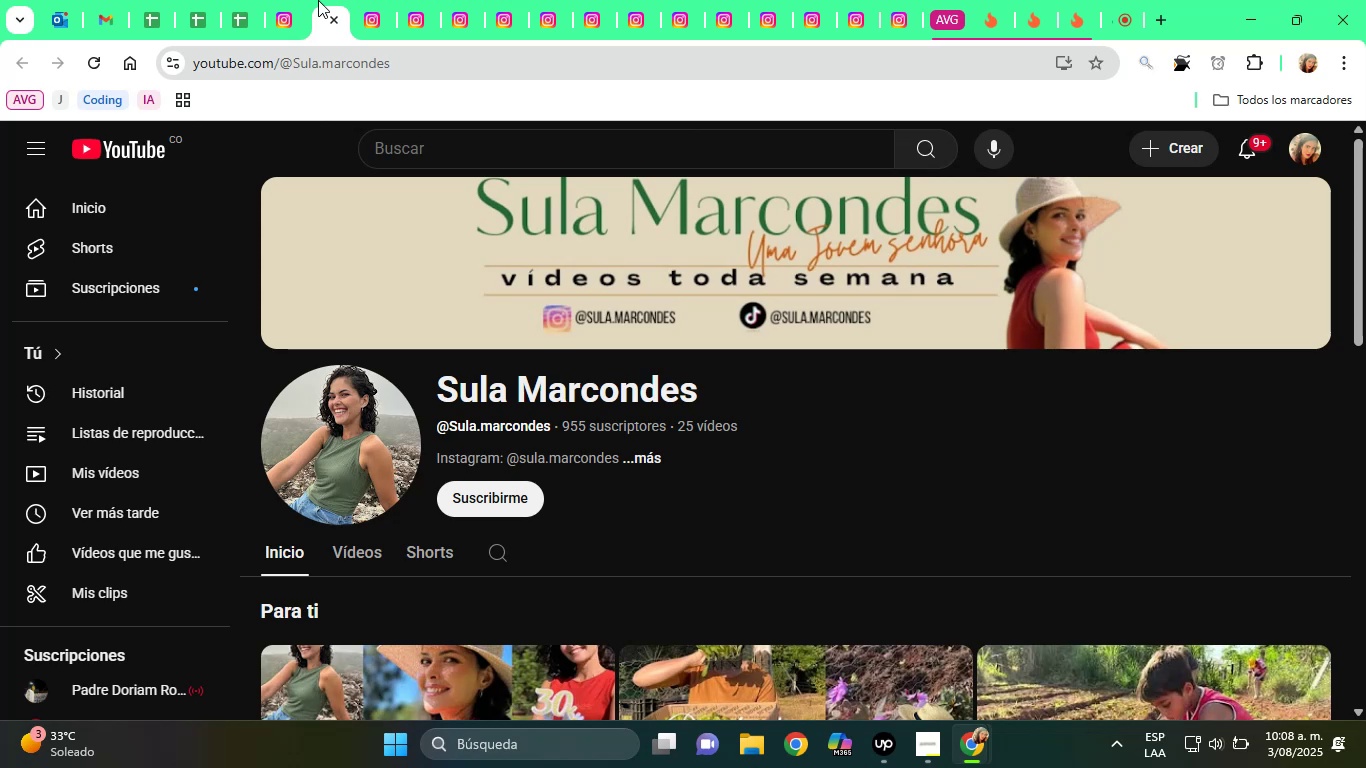 
wait(49.93)
 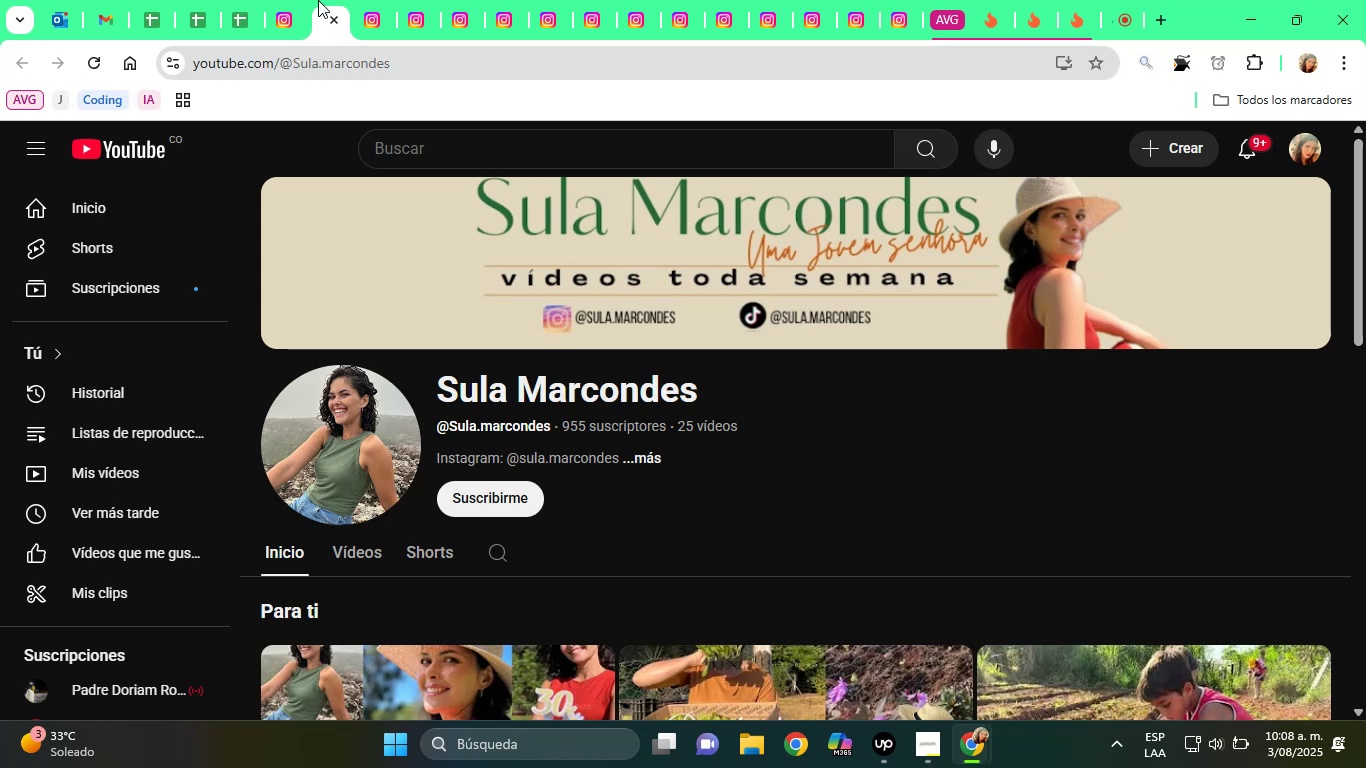 
left_click([677, 457])
 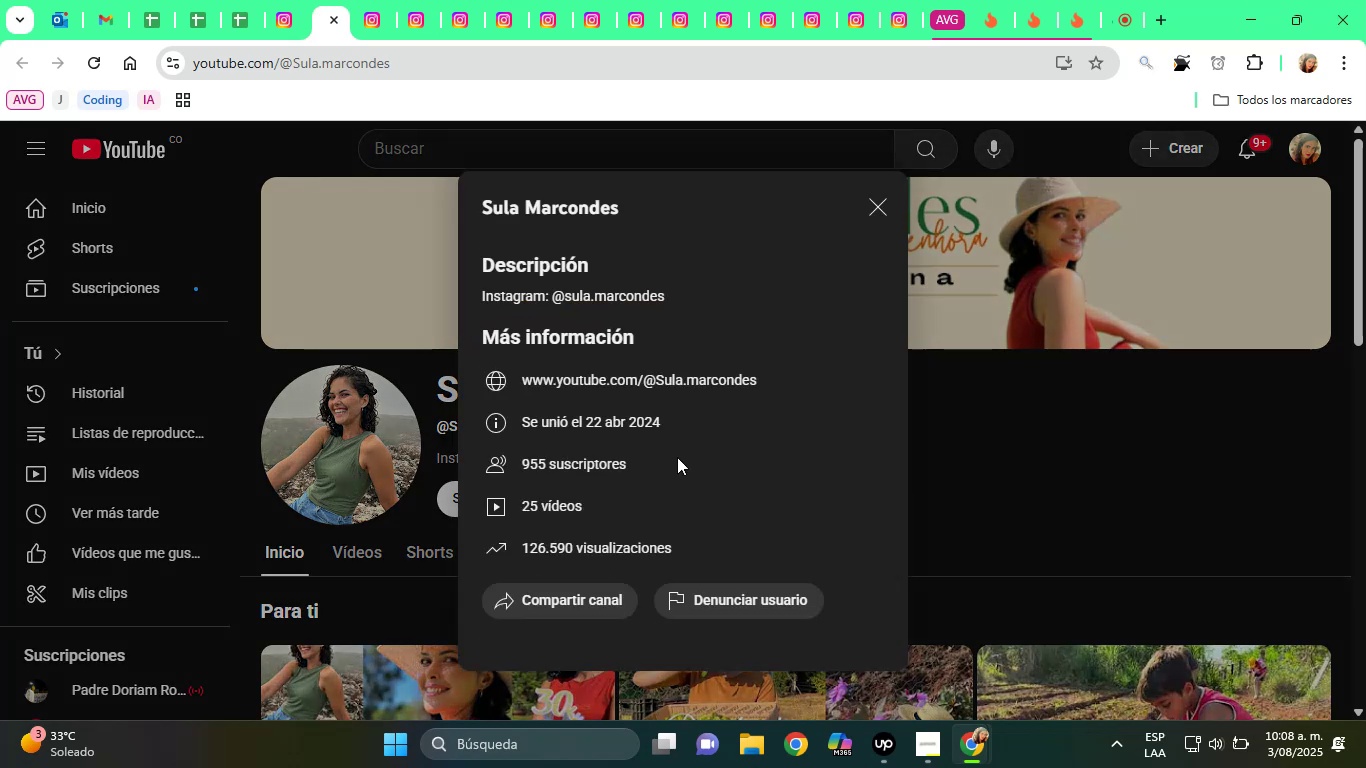 
scroll: coordinate [790, 444], scroll_direction: down, amount: 5.0
 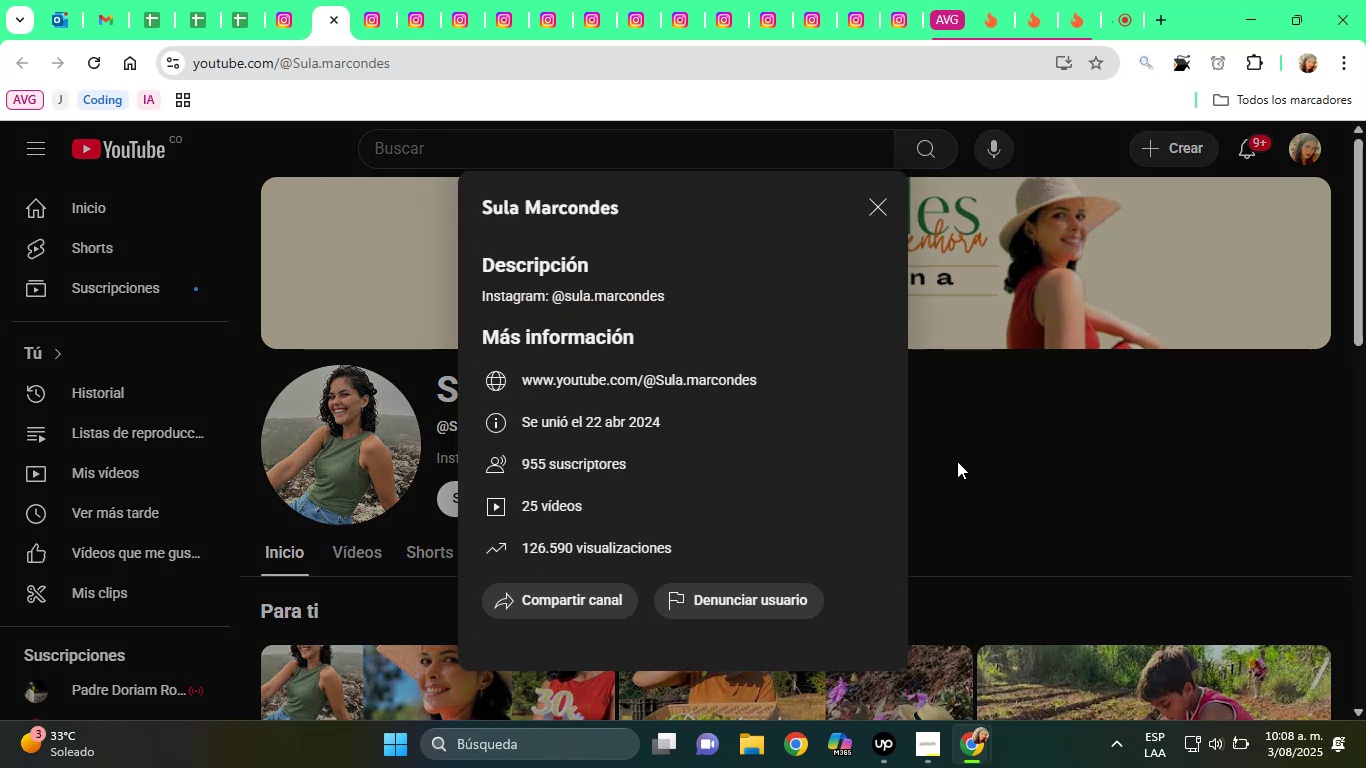 
left_click([957, 461])
 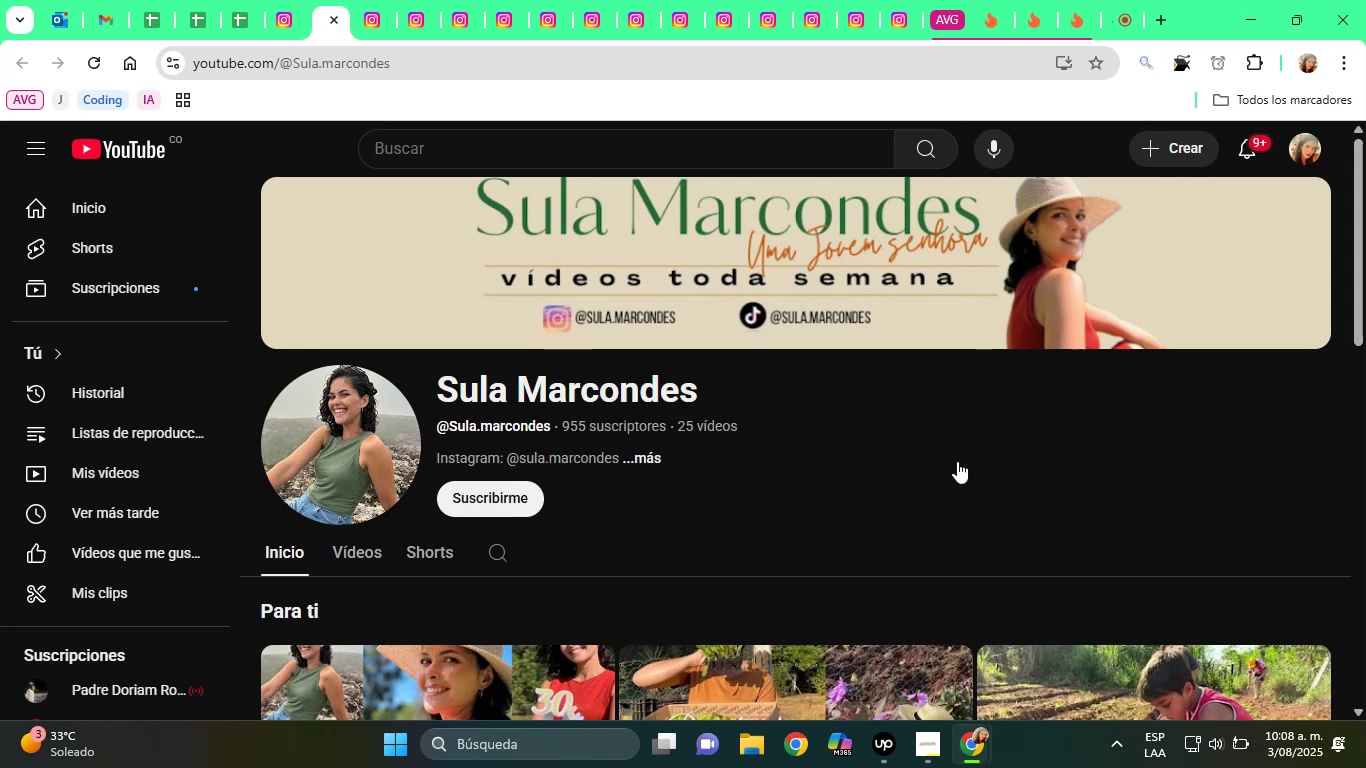 
scroll: coordinate [378, 182], scroll_direction: down, amount: 4.0
 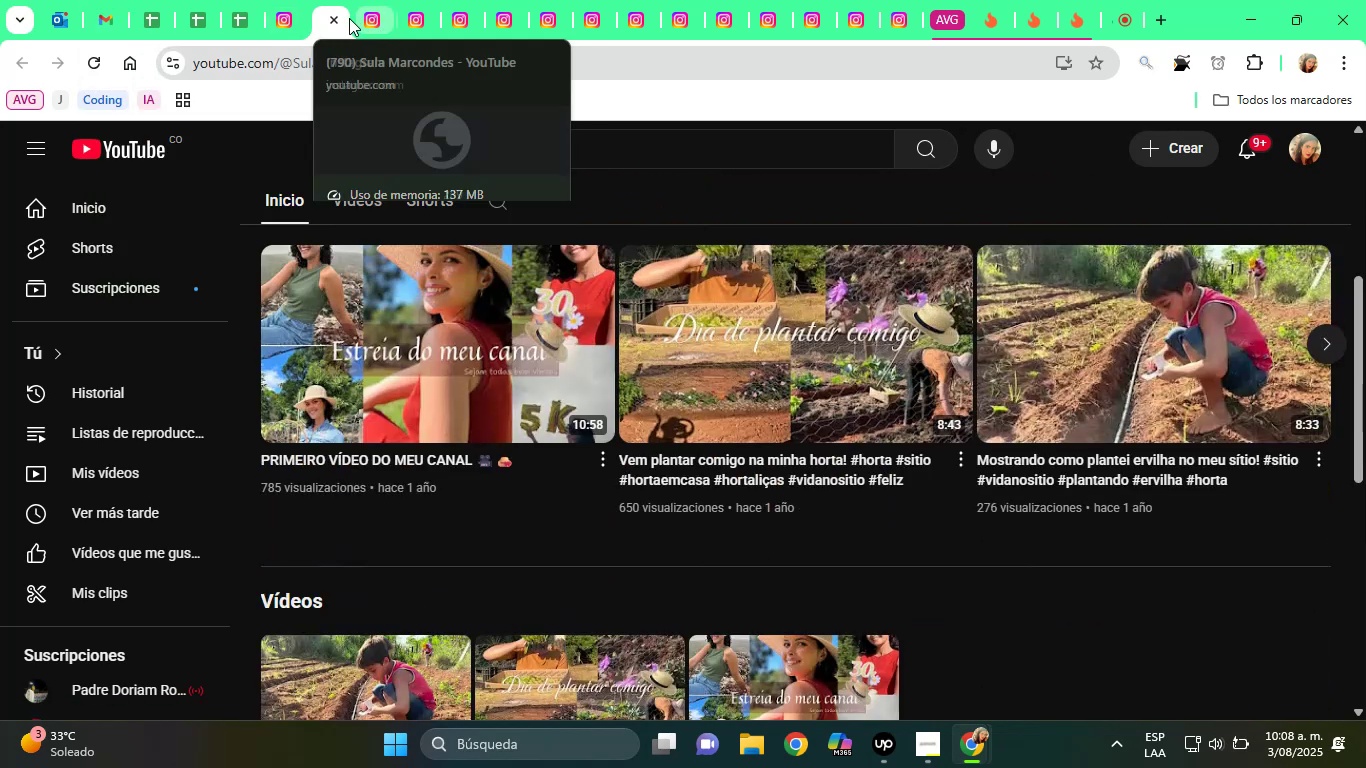 
left_click([342, 17])
 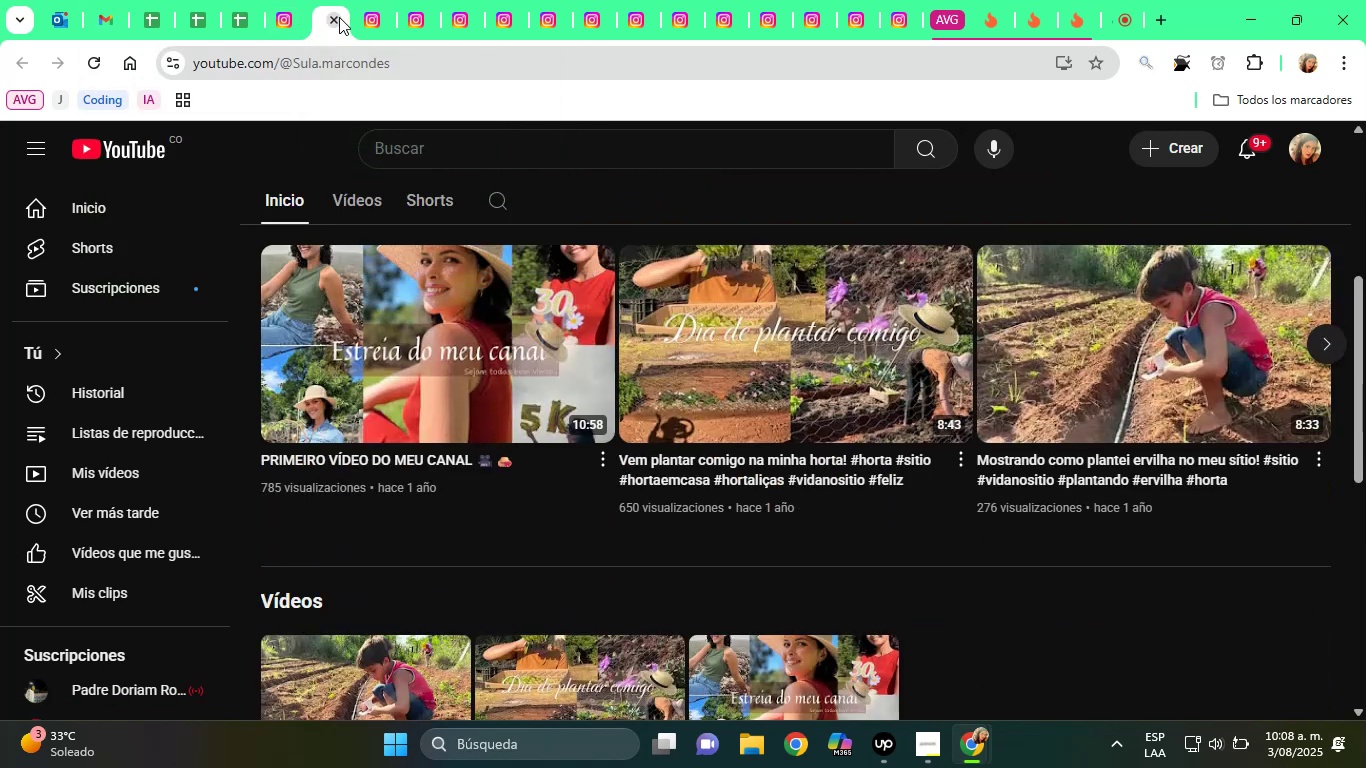 
left_click([339, 17])
 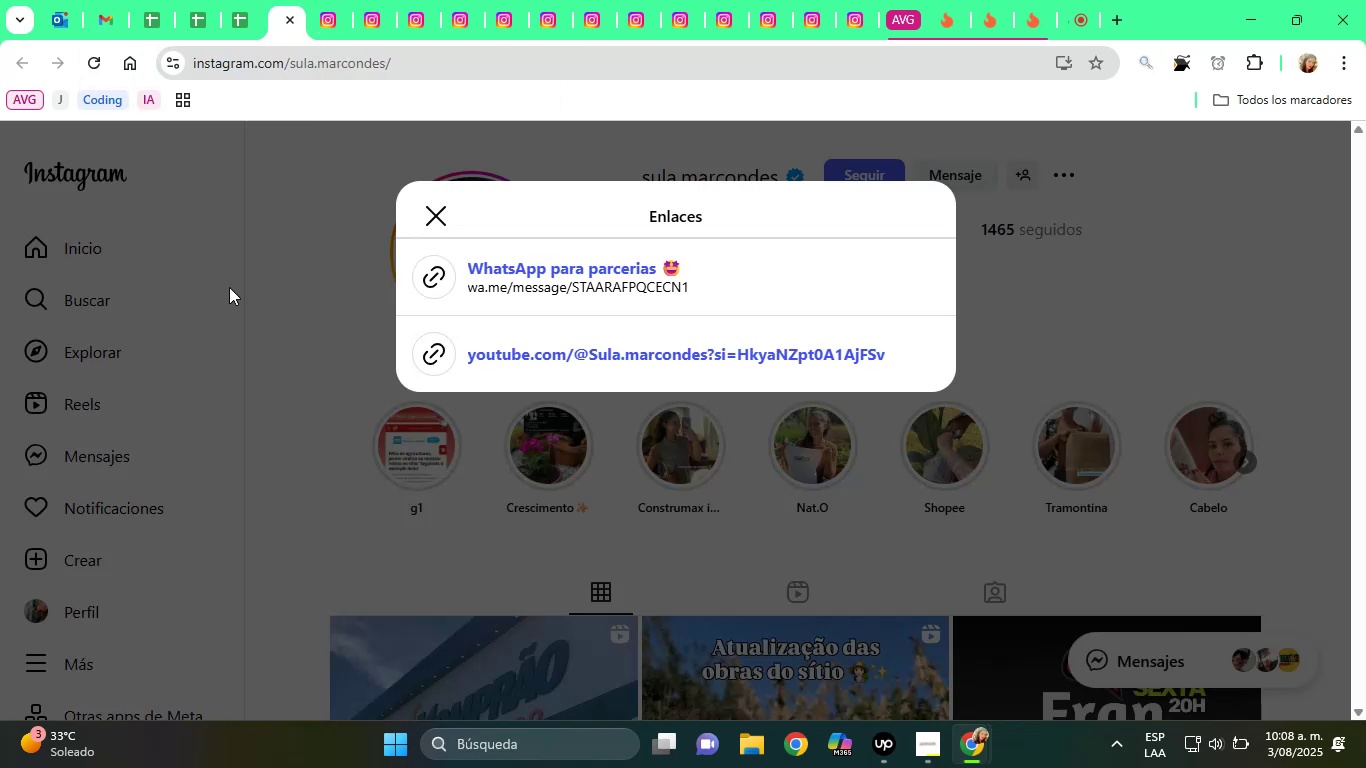 
left_click([229, 287])
 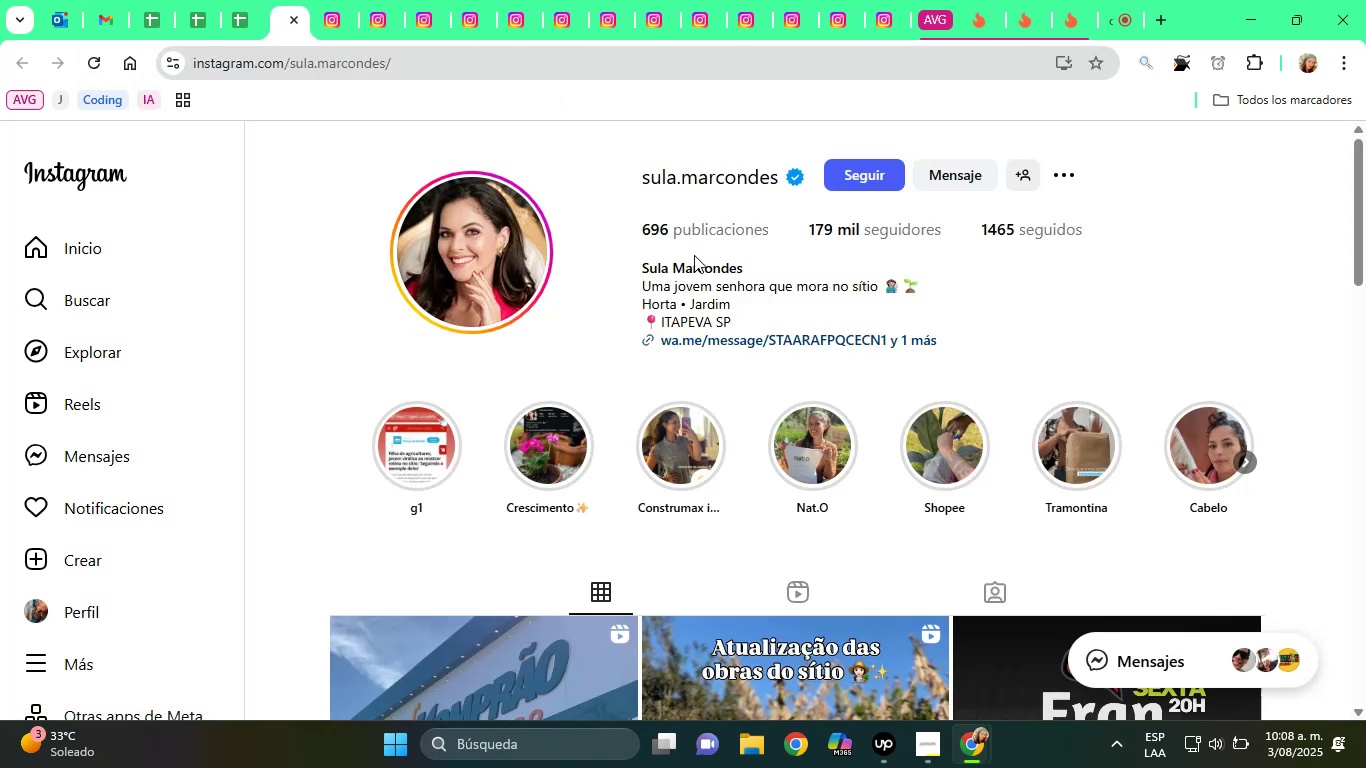 
double_click([695, 263])
 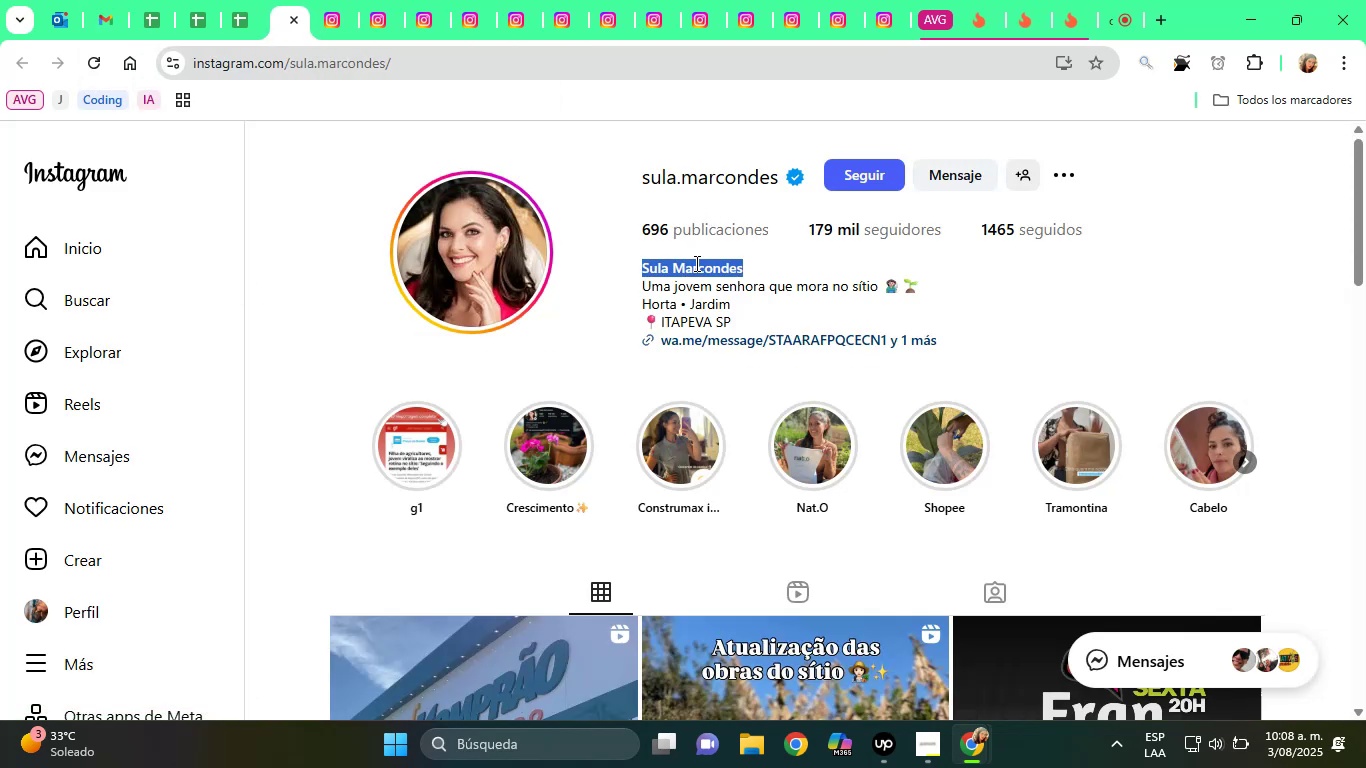 
triple_click([695, 263])
 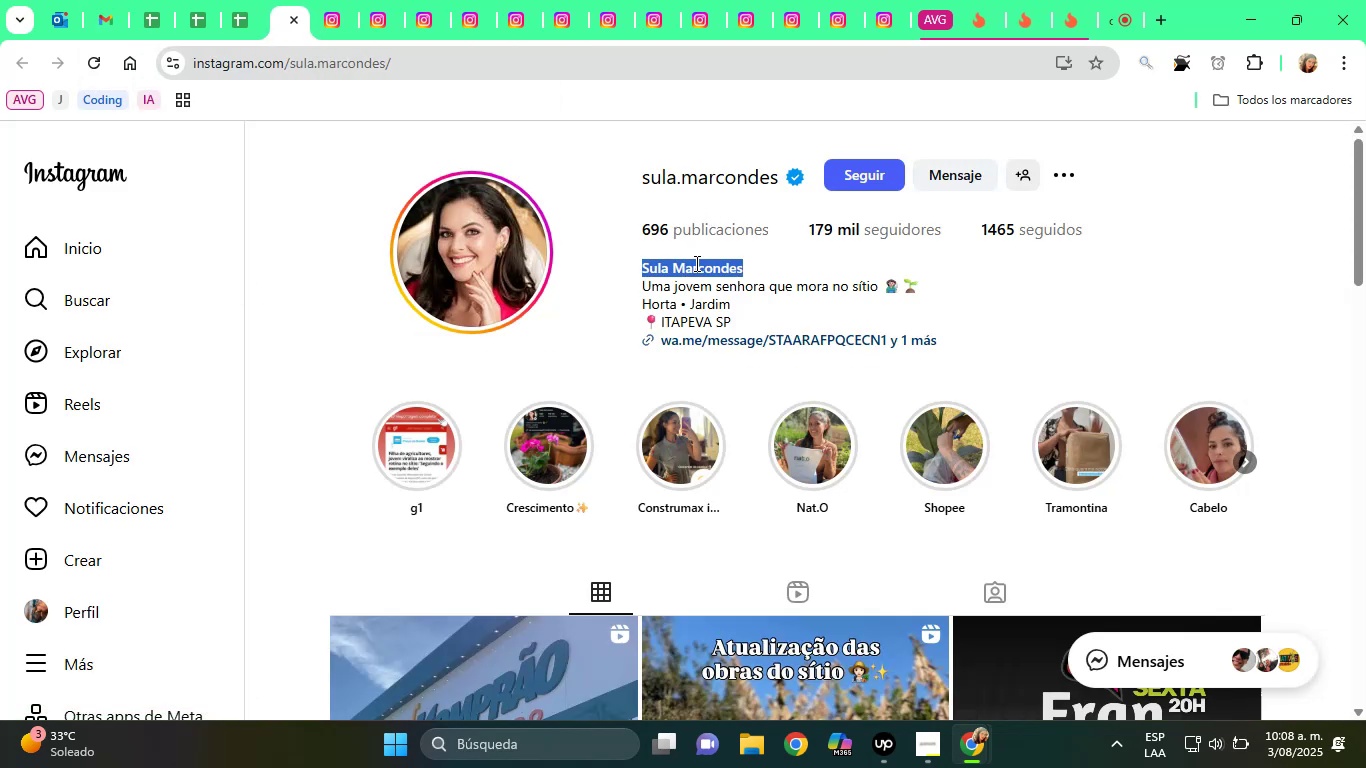 
right_click([695, 263])
 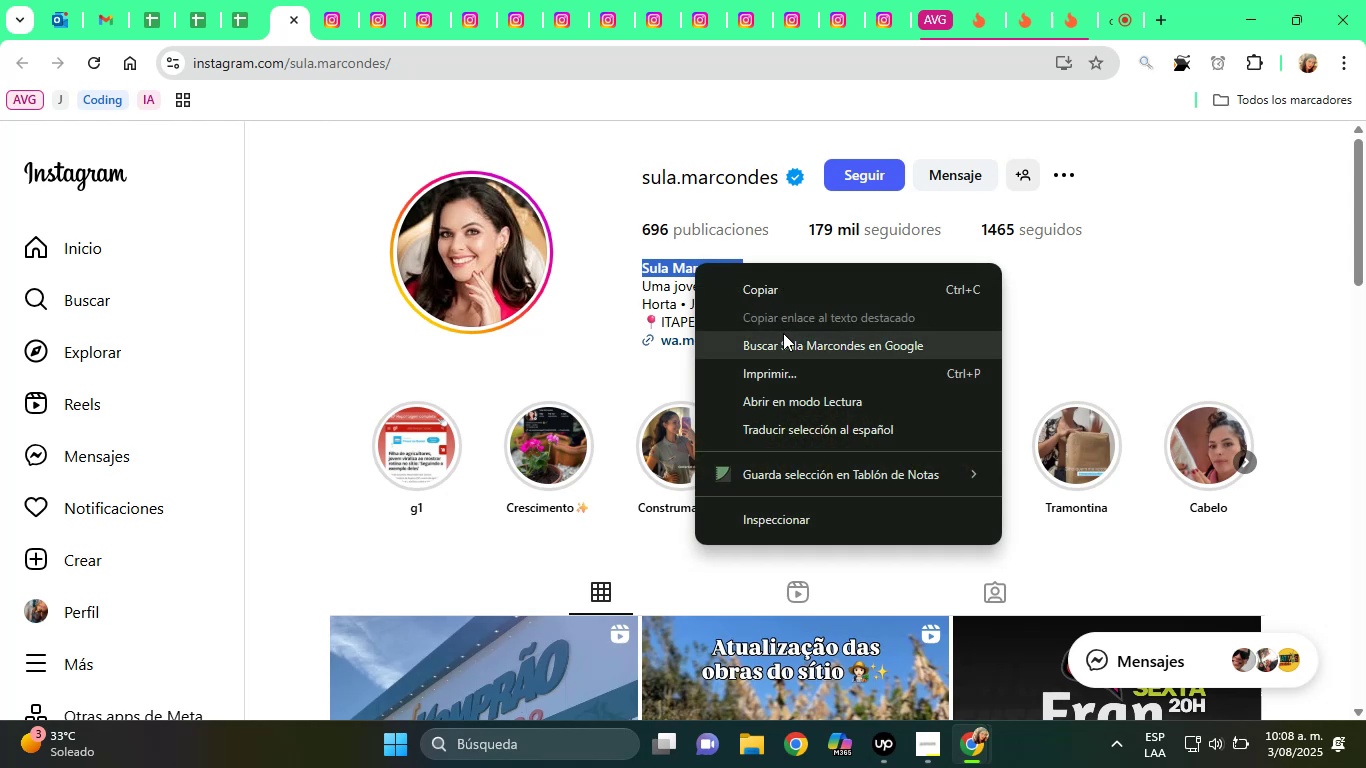 
left_click([786, 341])
 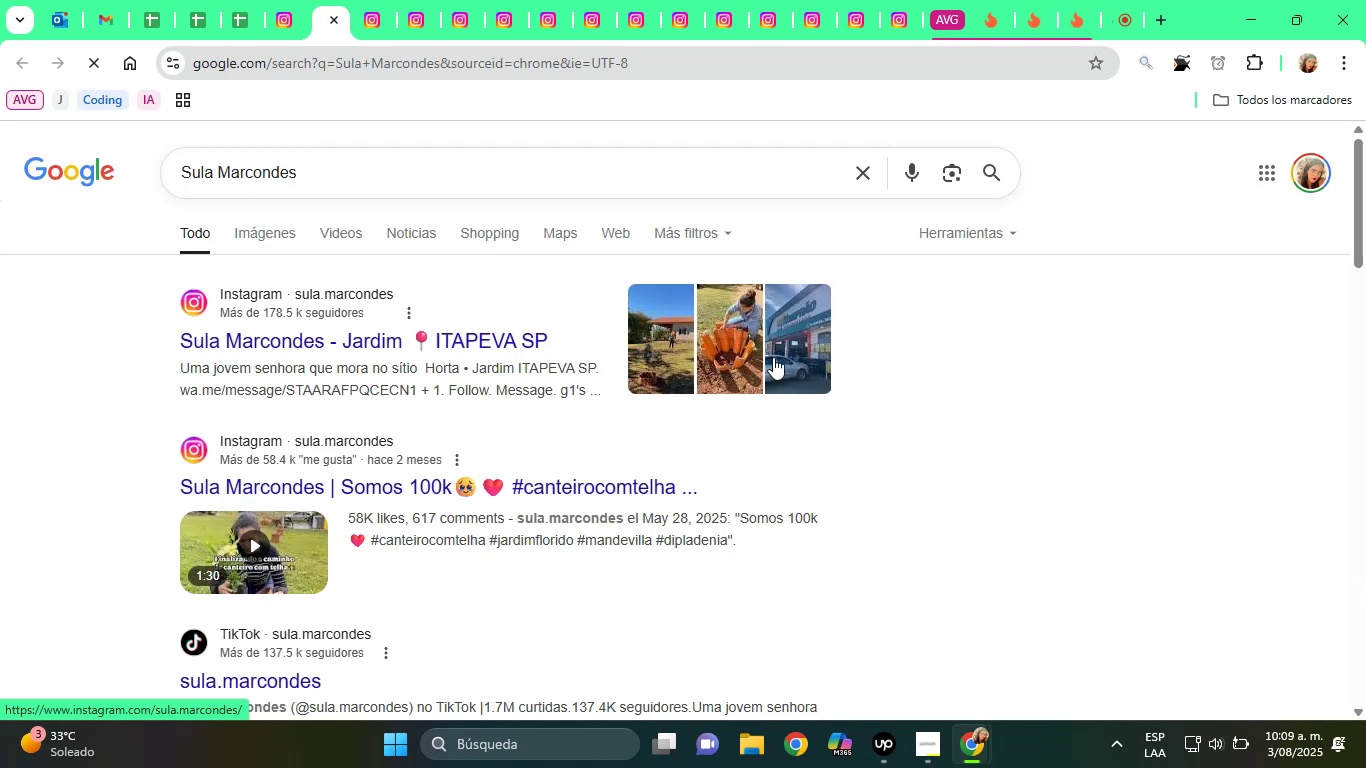 
scroll: coordinate [535, 413], scroll_direction: down, amount: 4.0
 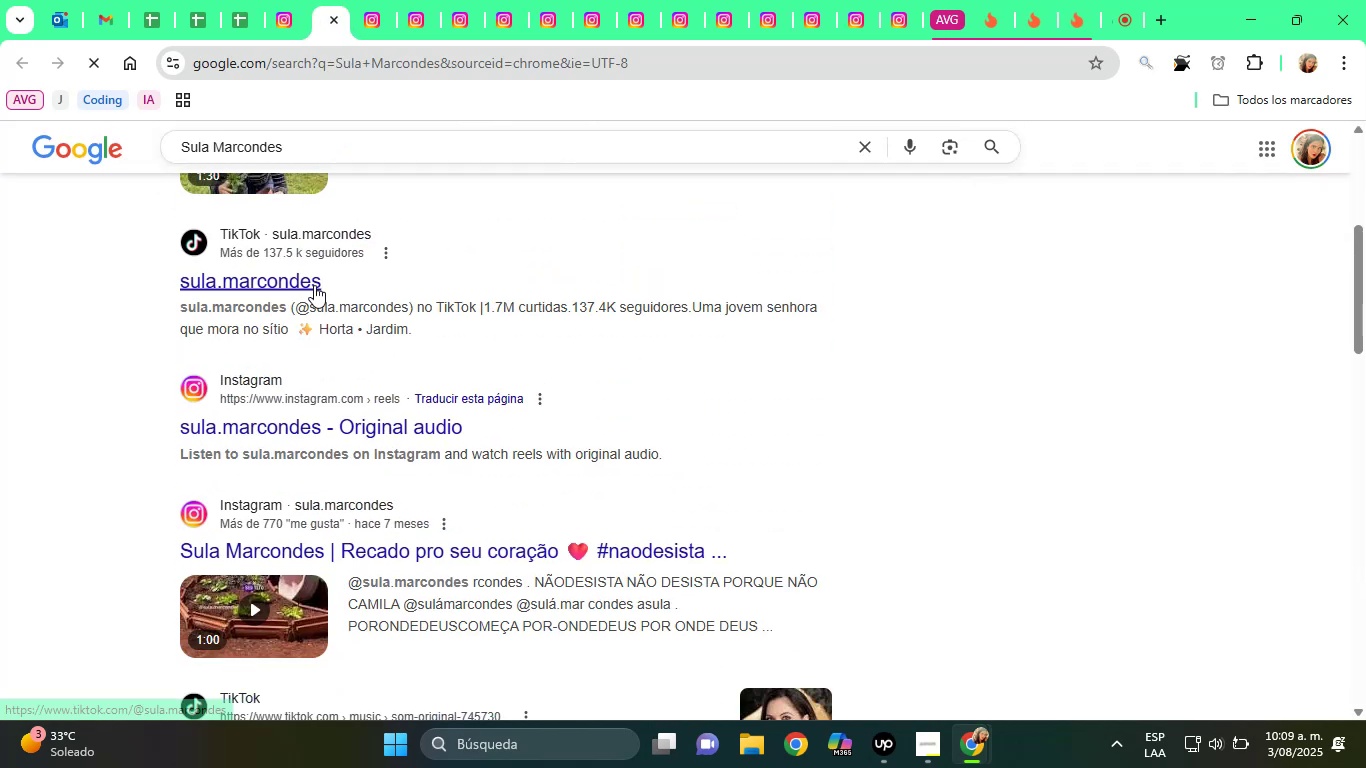 
left_click([312, 288])
 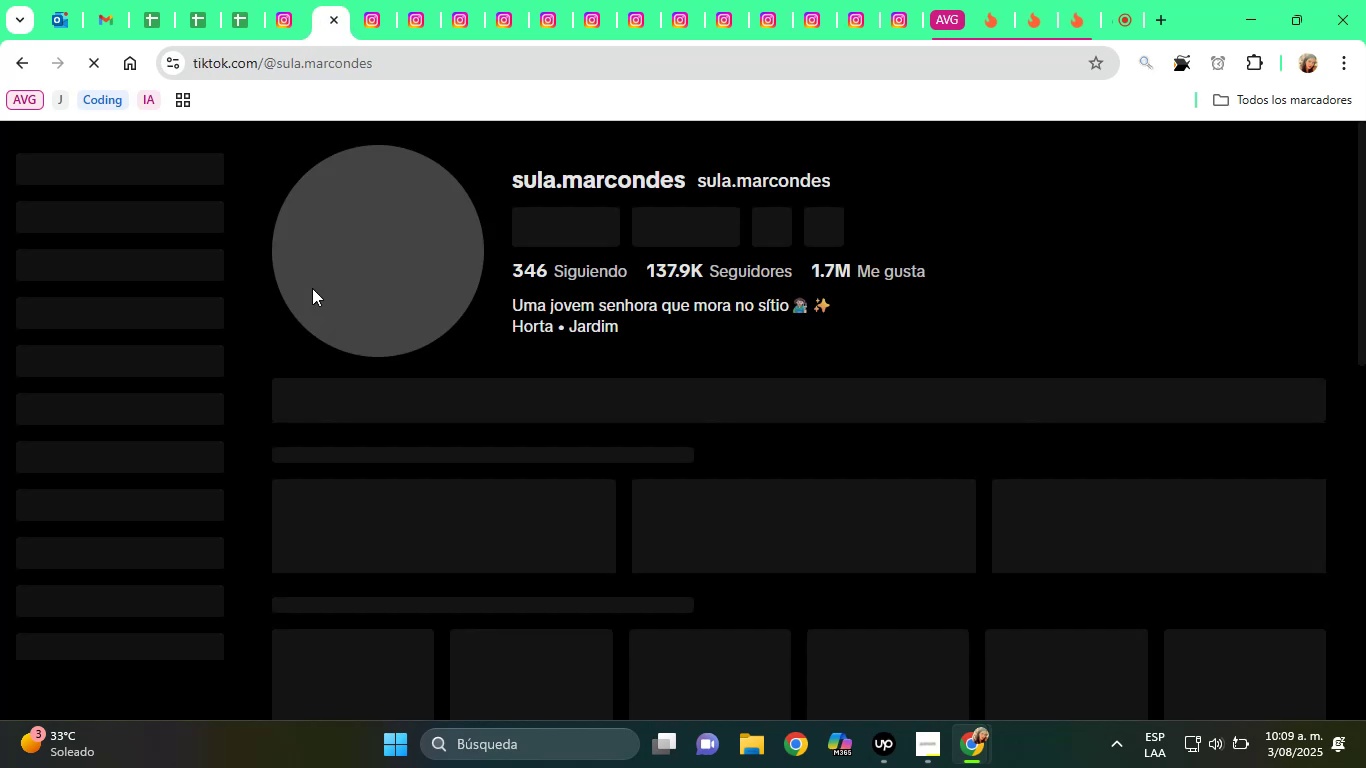 
wait(5.77)
 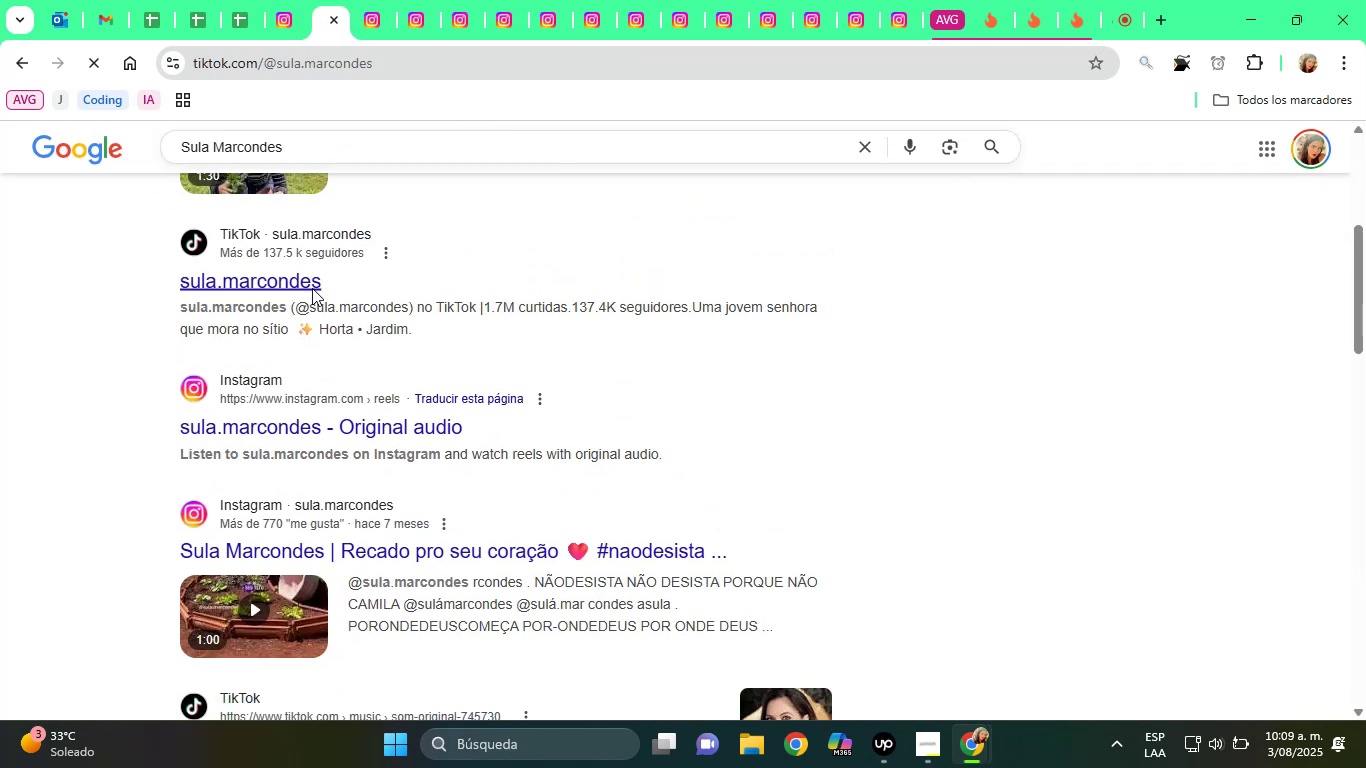 
mouse_move([293, 4])
 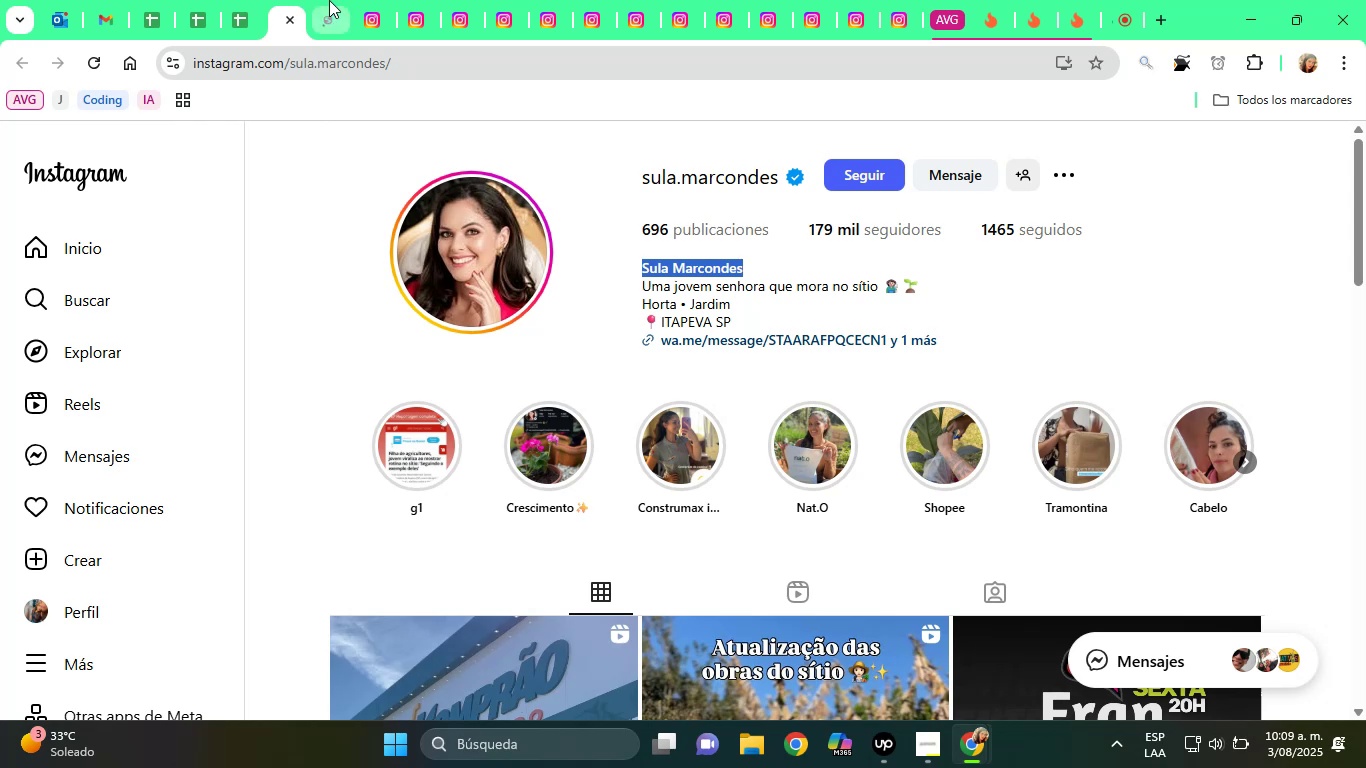 
left_click([329, 0])
 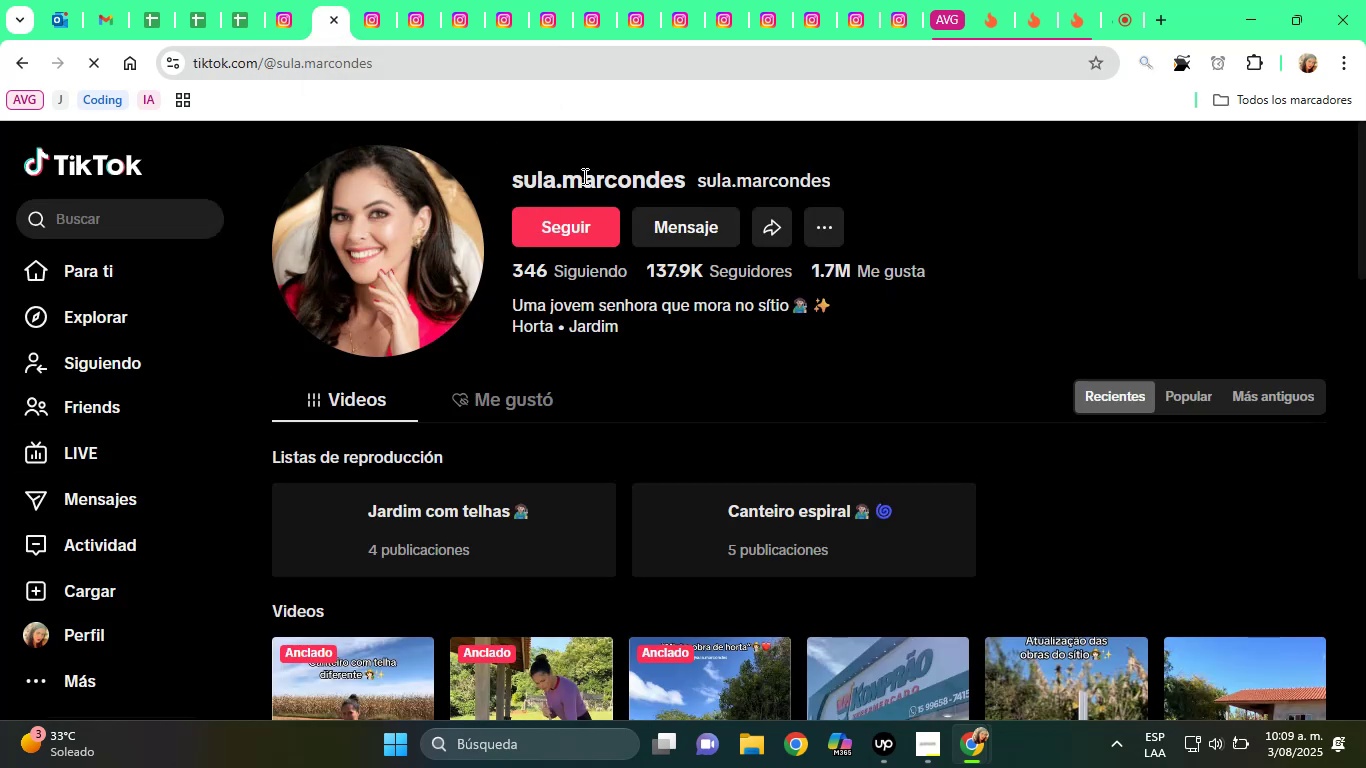 
double_click([583, 176])
 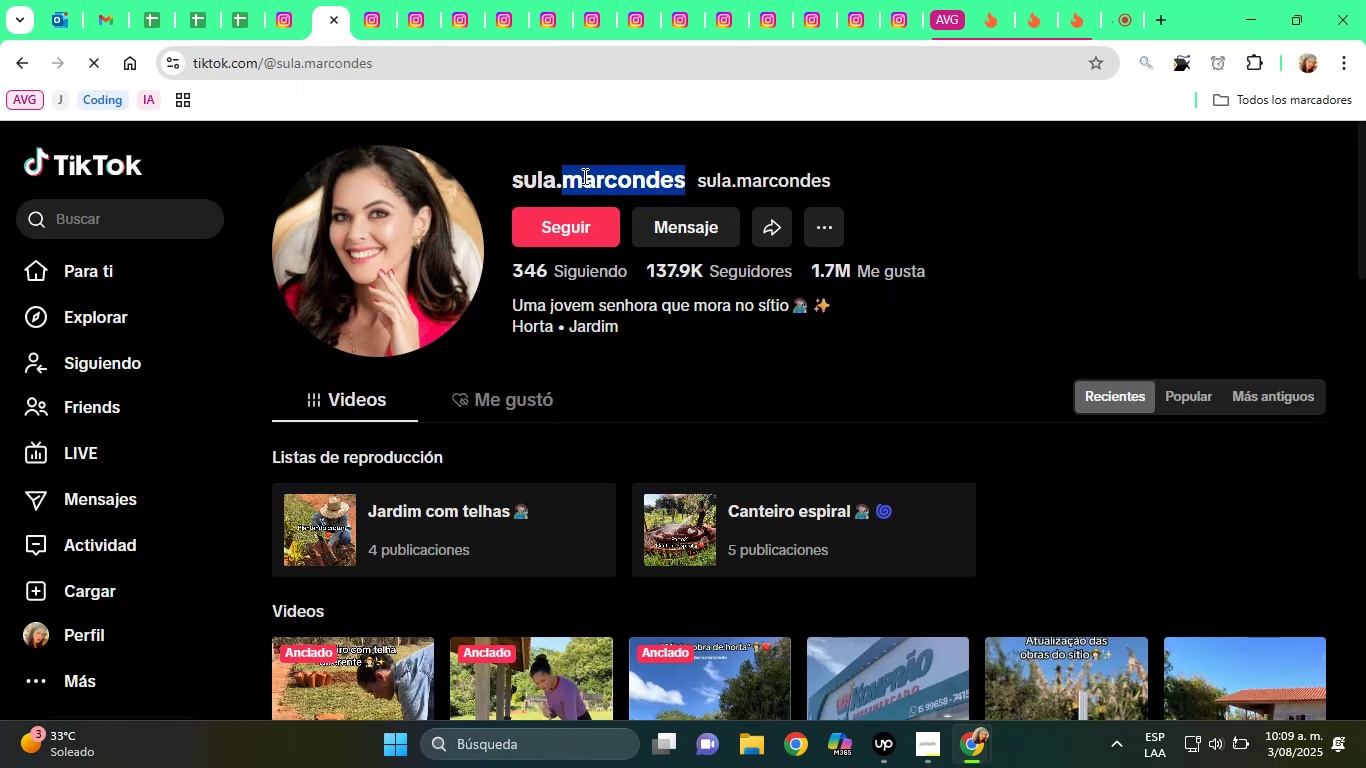 
right_click([583, 176])
 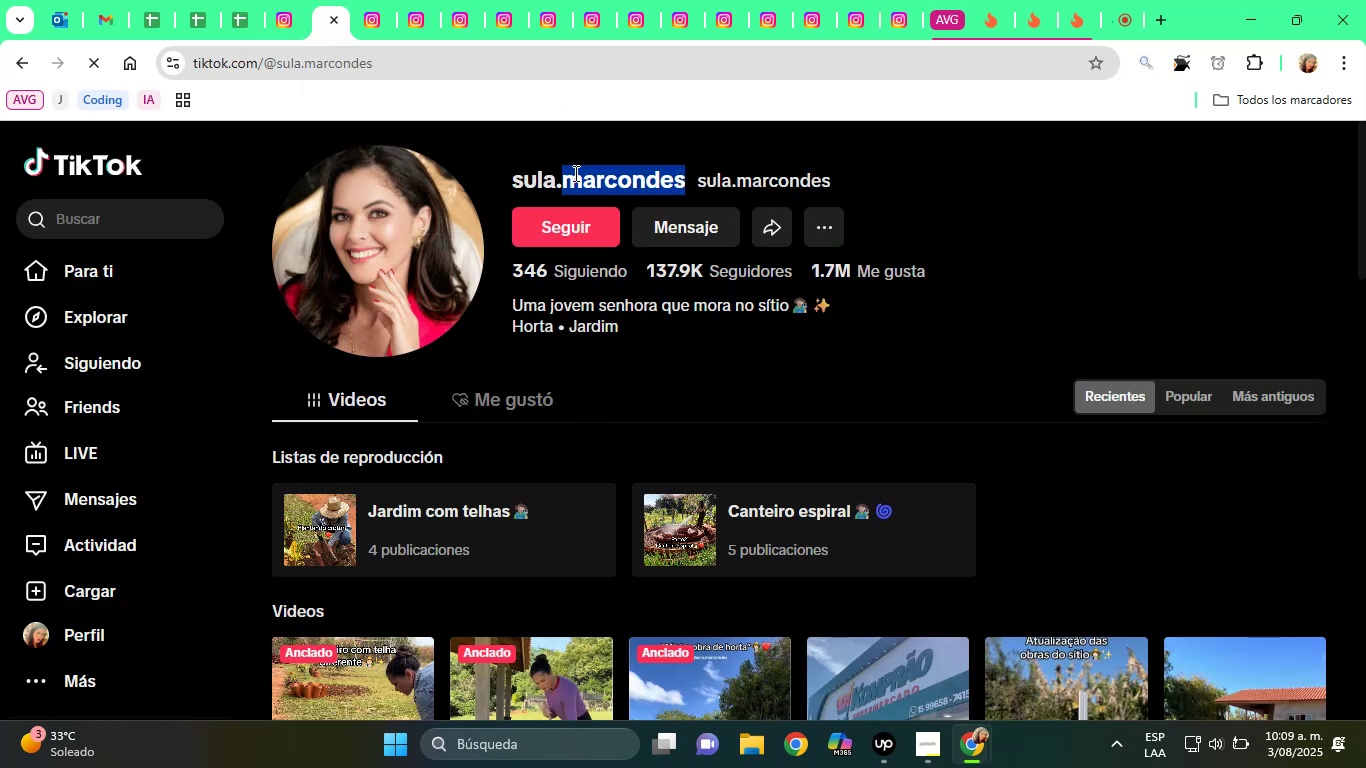 
double_click([574, 173])
 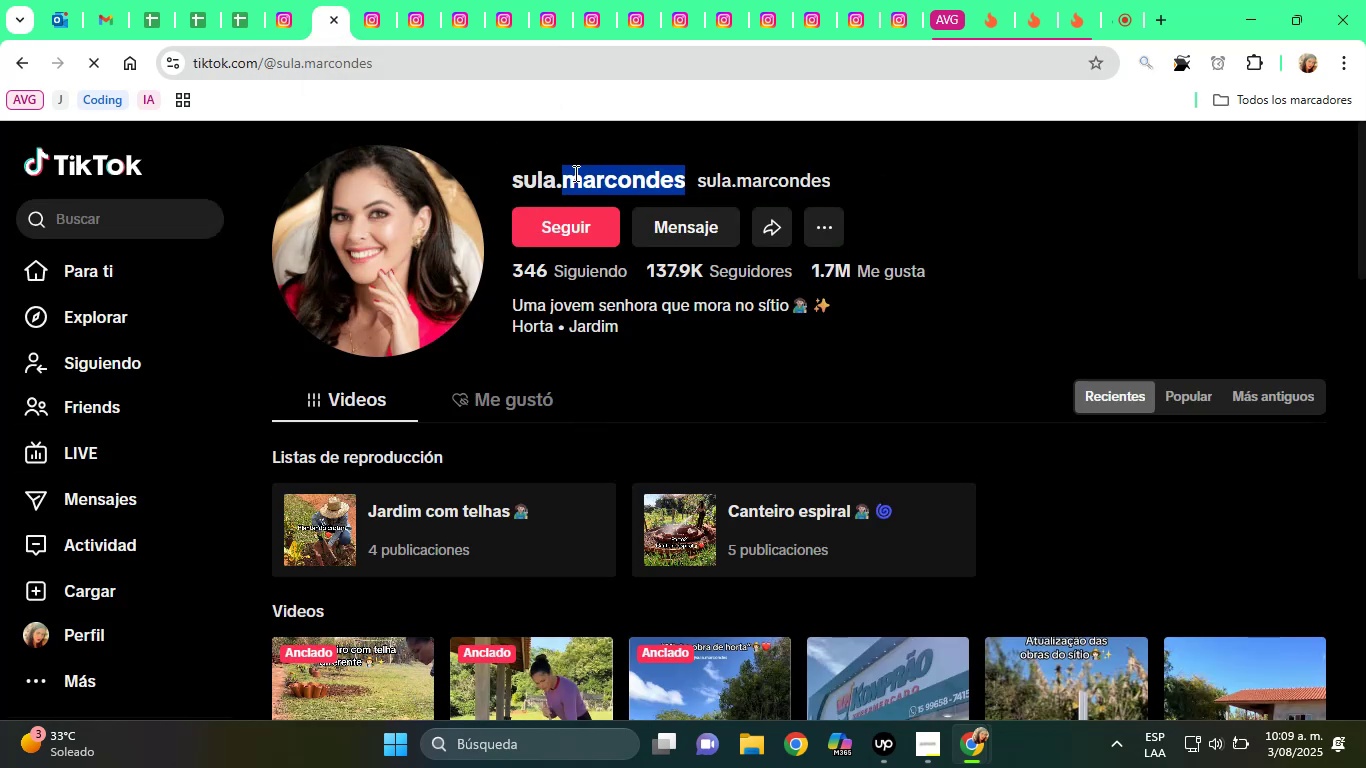 
triple_click([574, 173])
 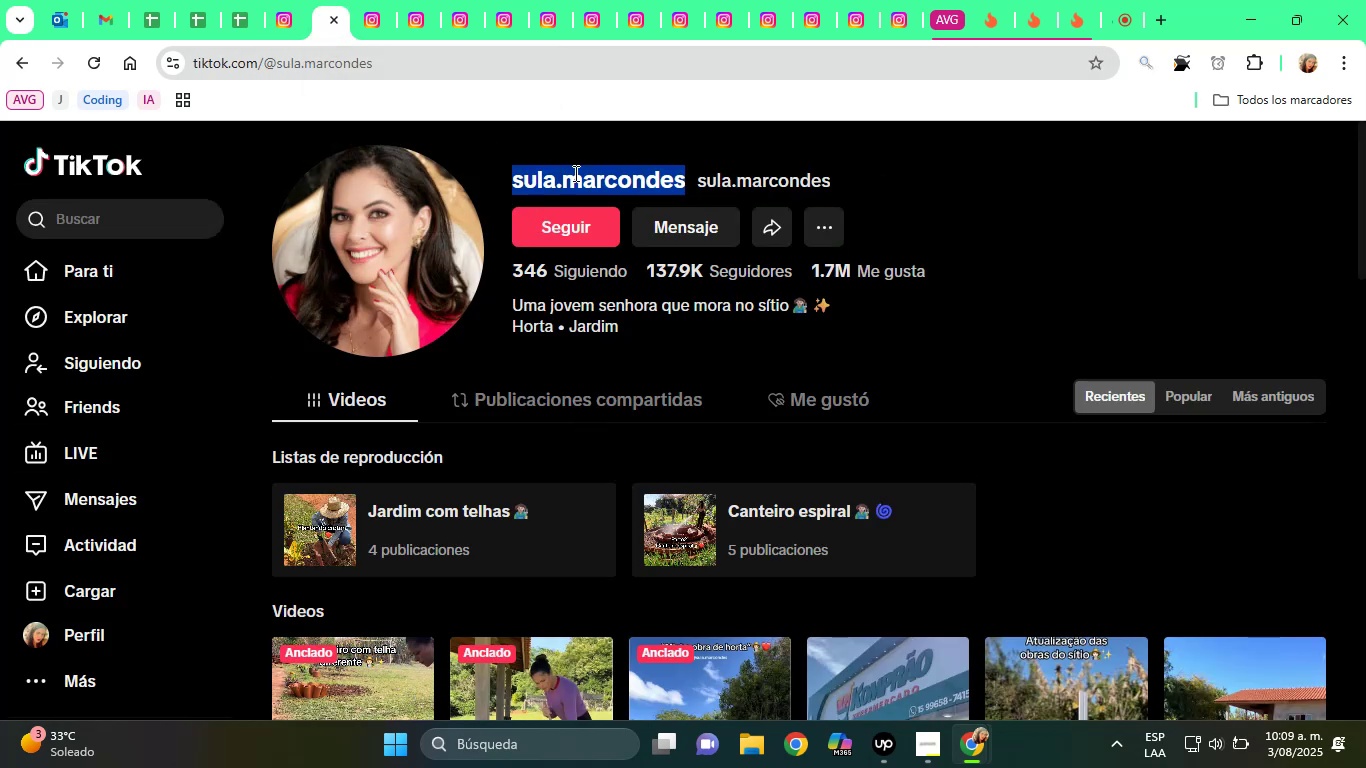 
right_click([574, 173])
 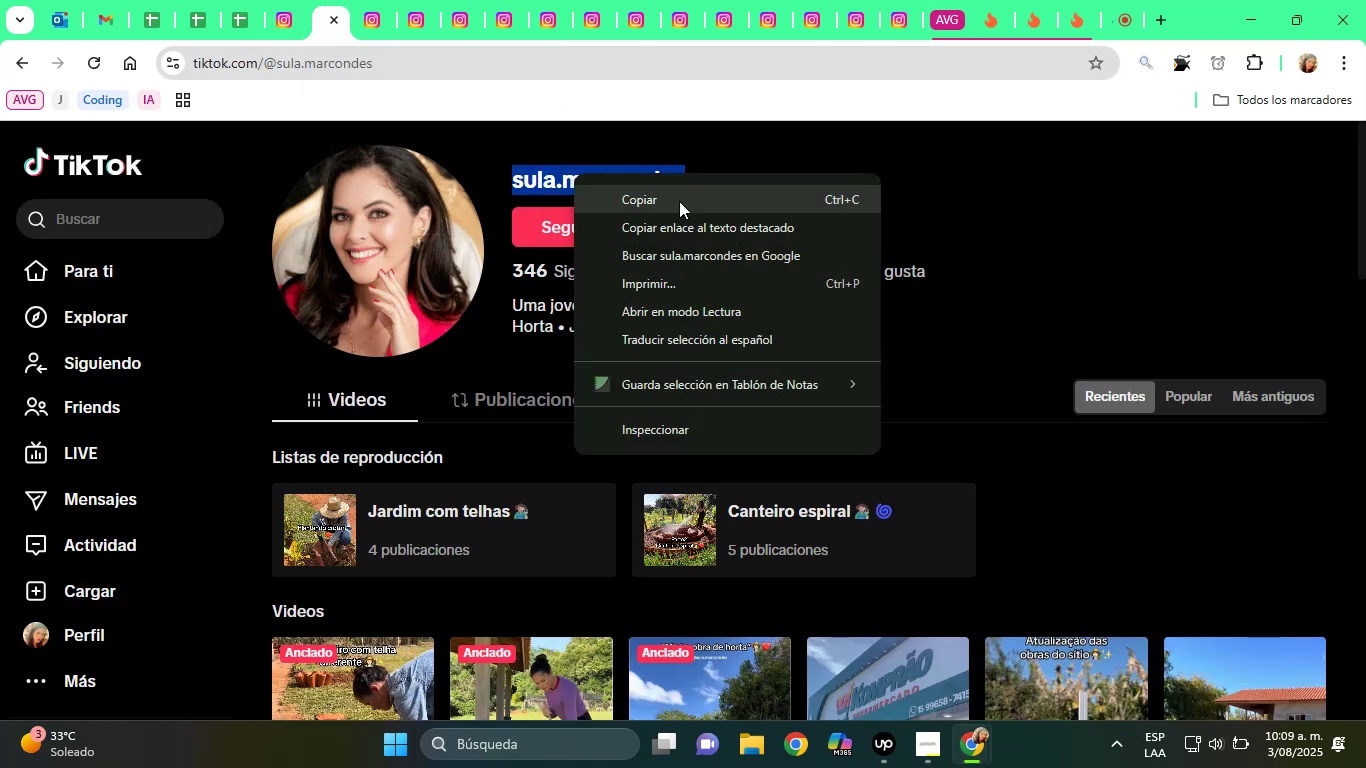 
left_click([679, 201])
 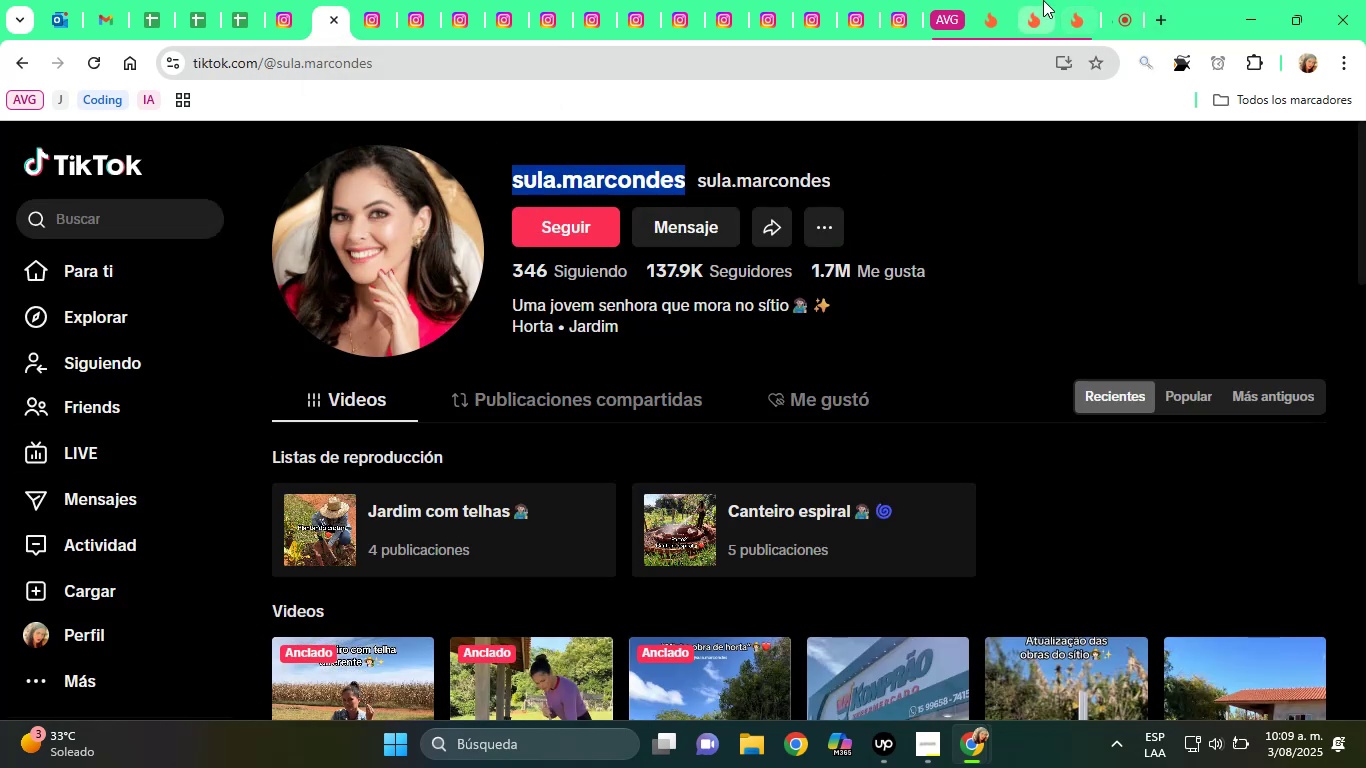 
left_click([1041, 0])
 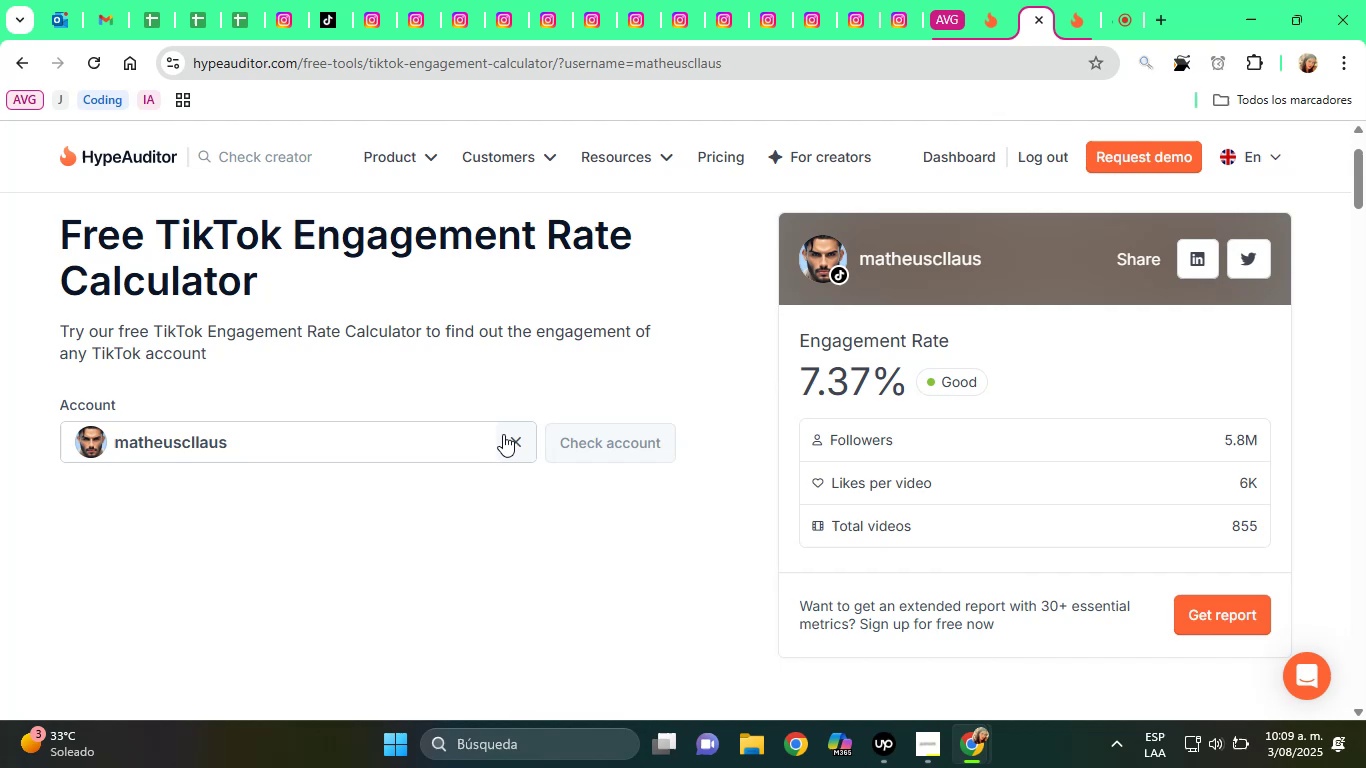 
left_click([503, 434])
 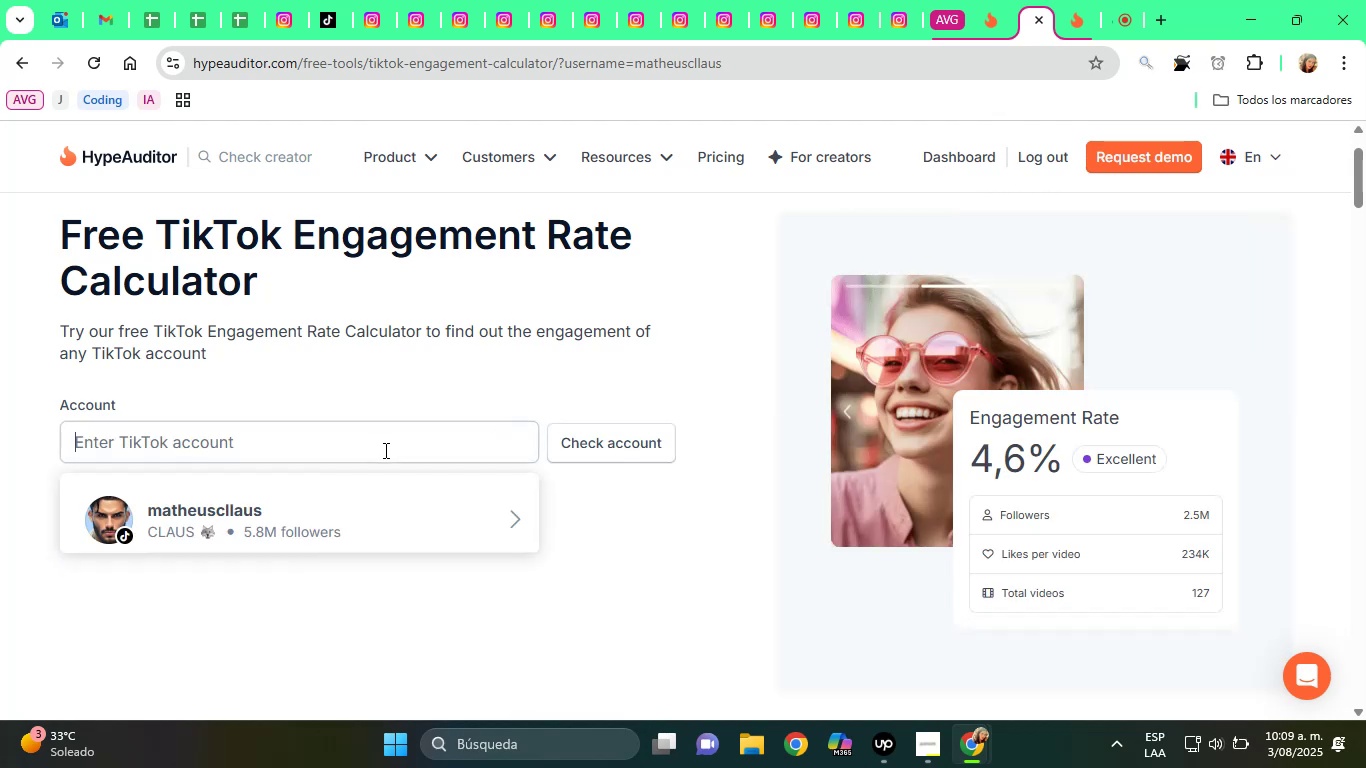 
right_click([376, 452])
 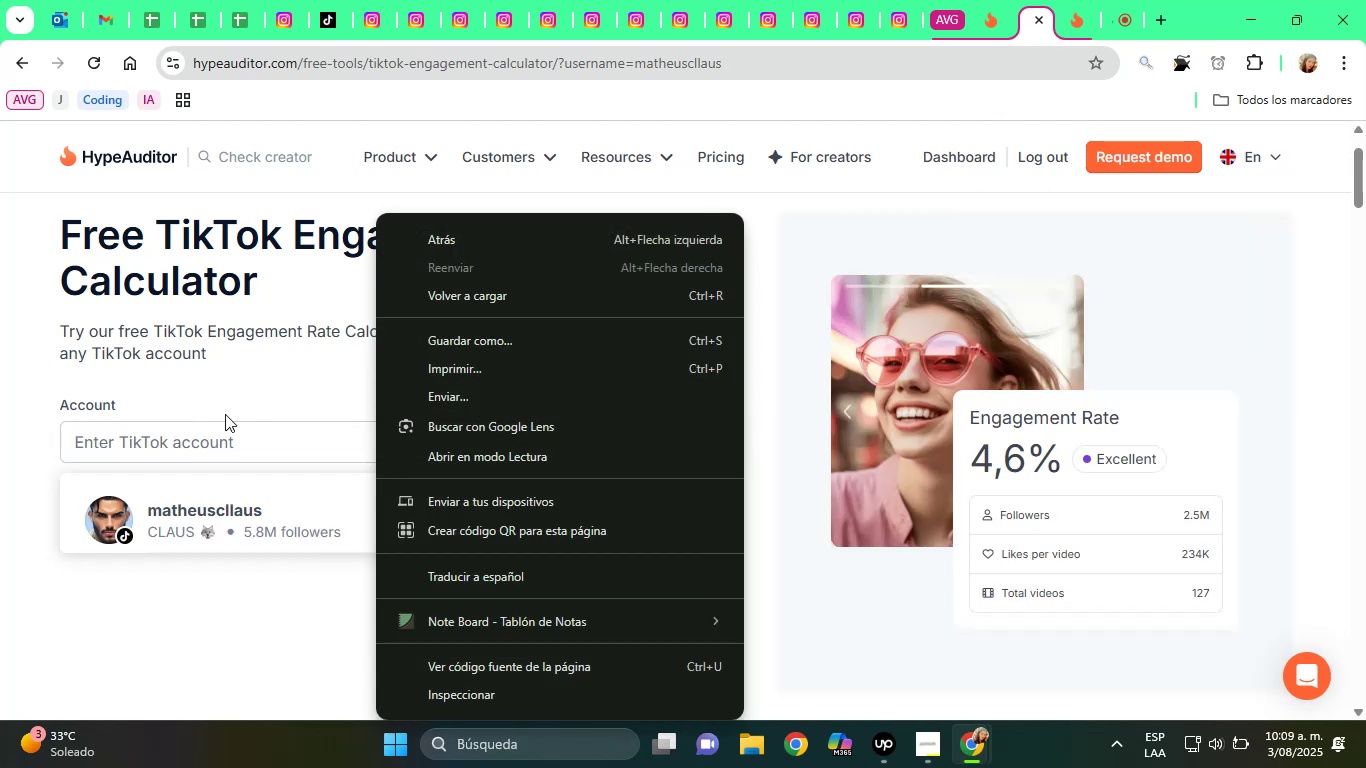 
right_click([196, 430])
 